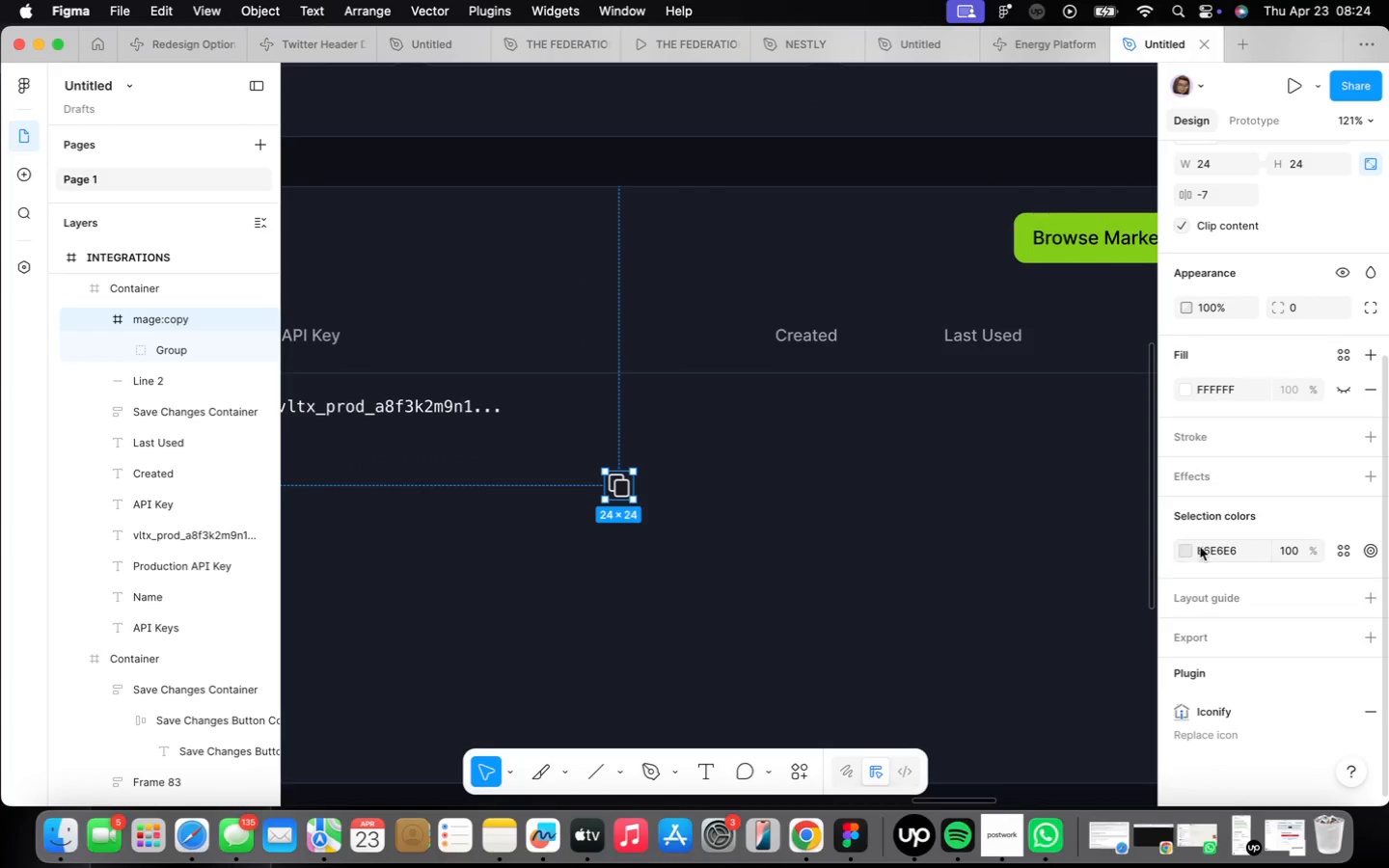 
left_click([1186, 550])
 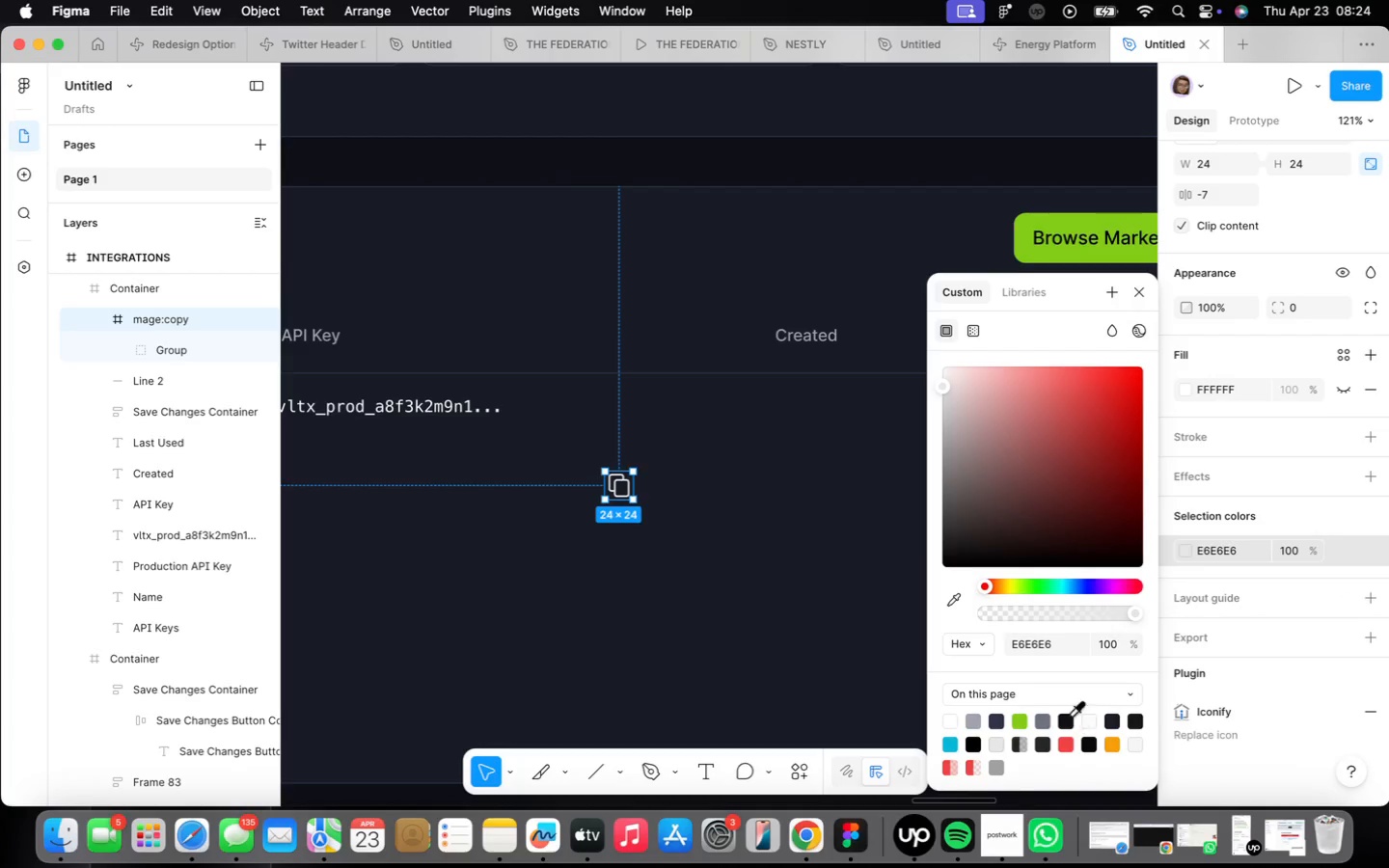 
left_click([947, 749])
 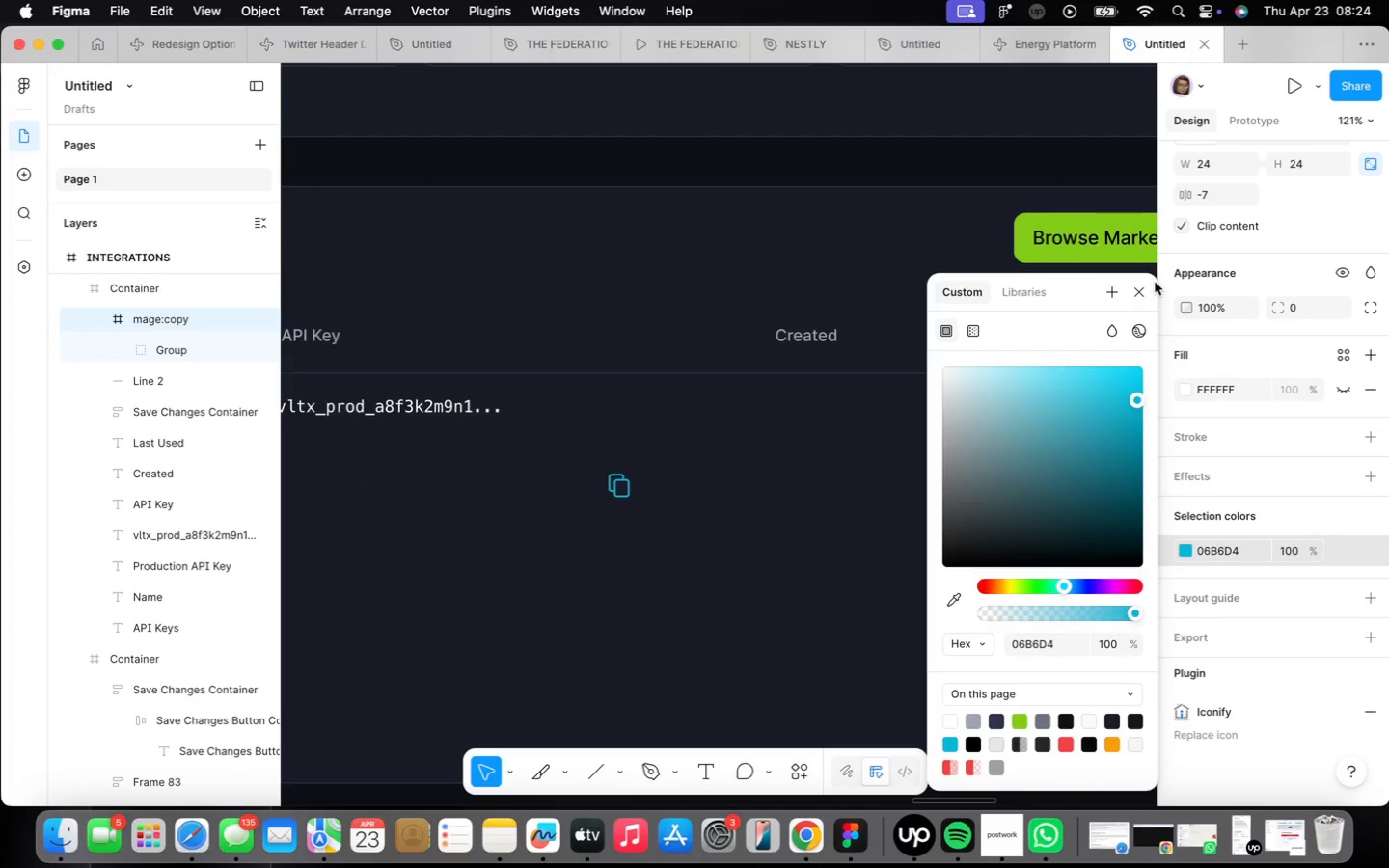 
double_click([1150, 287])
 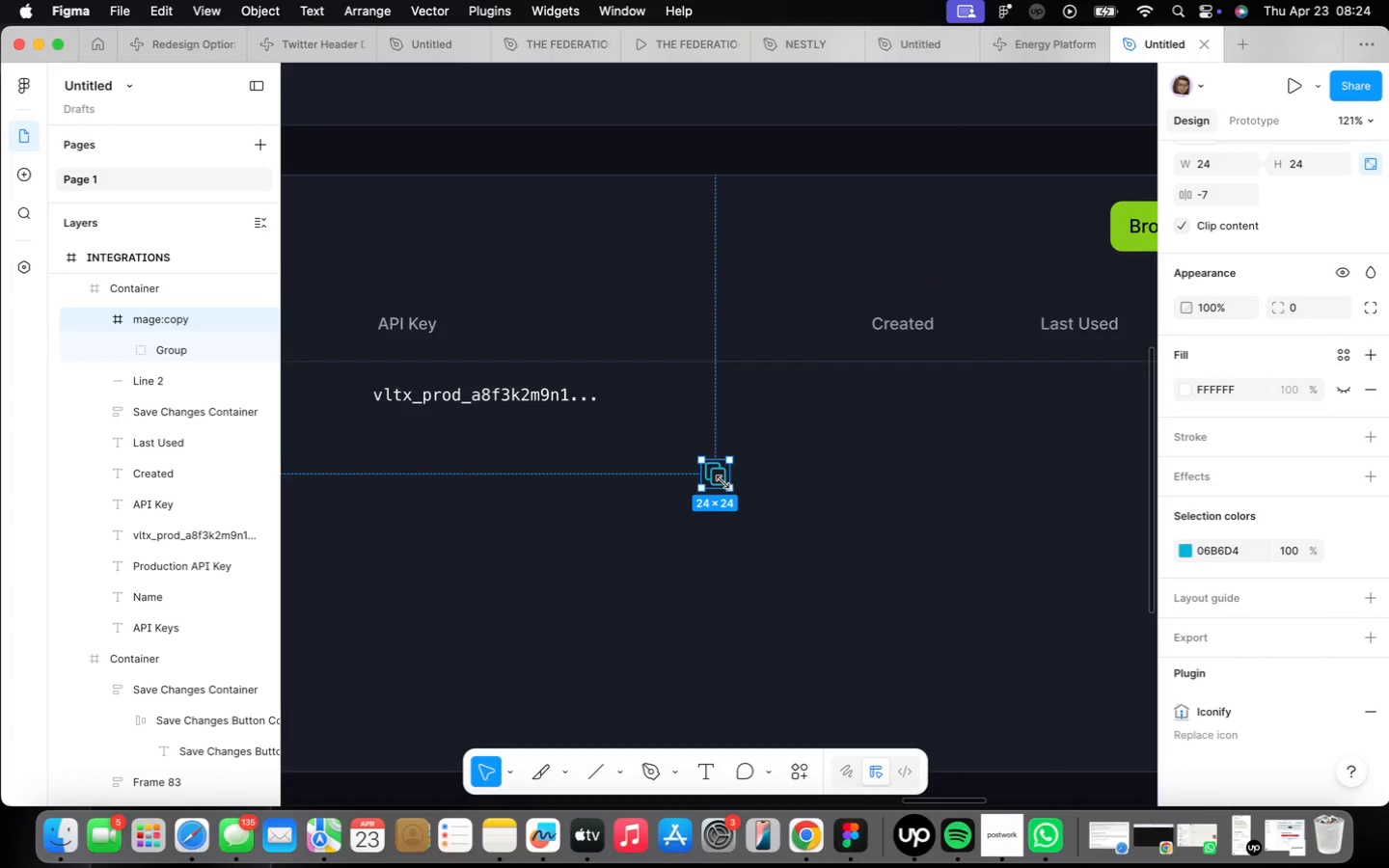 
left_click_drag(start_coordinate=[720, 479], to_coordinate=[631, 400])
 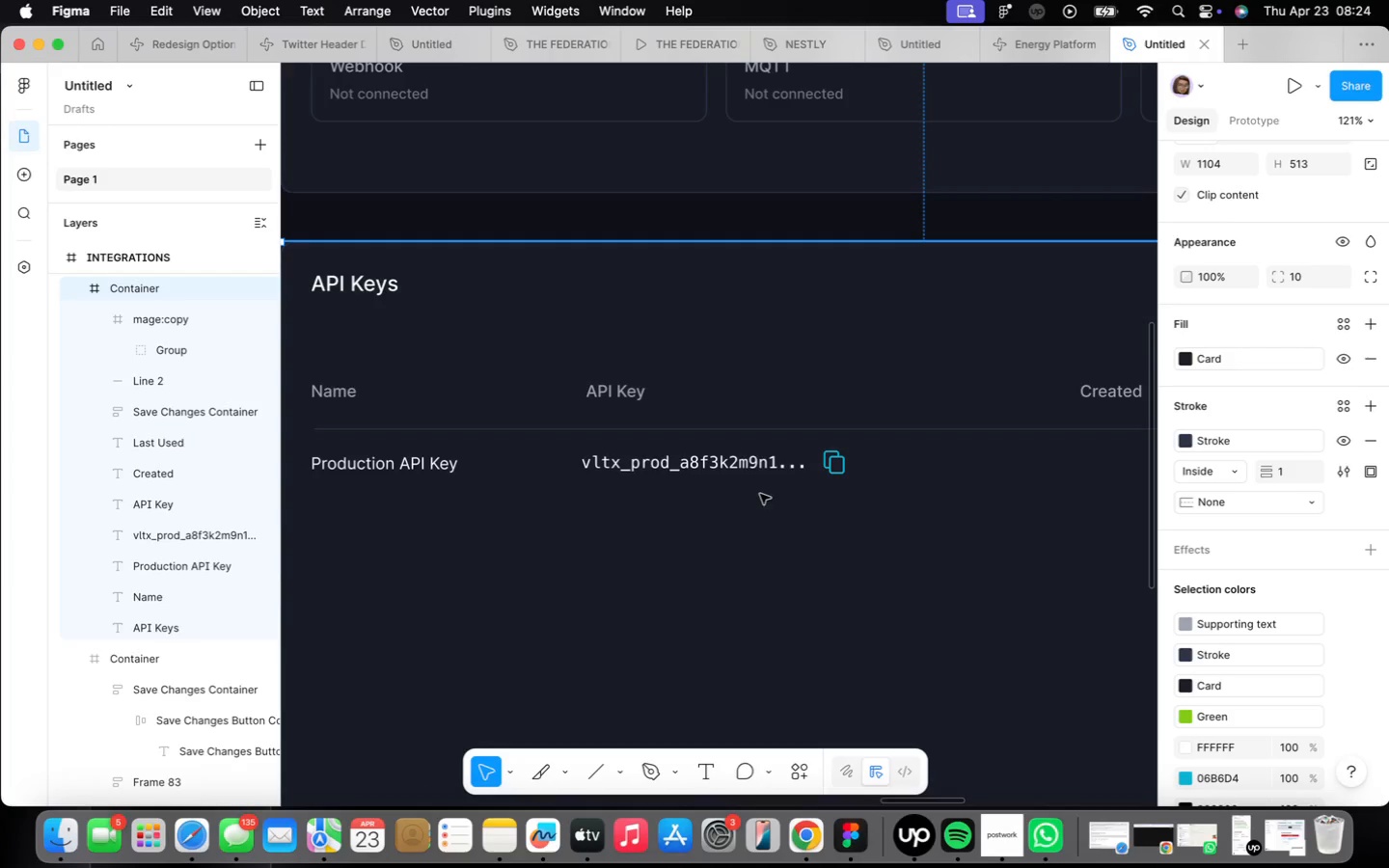 
double_click([737, 454])
 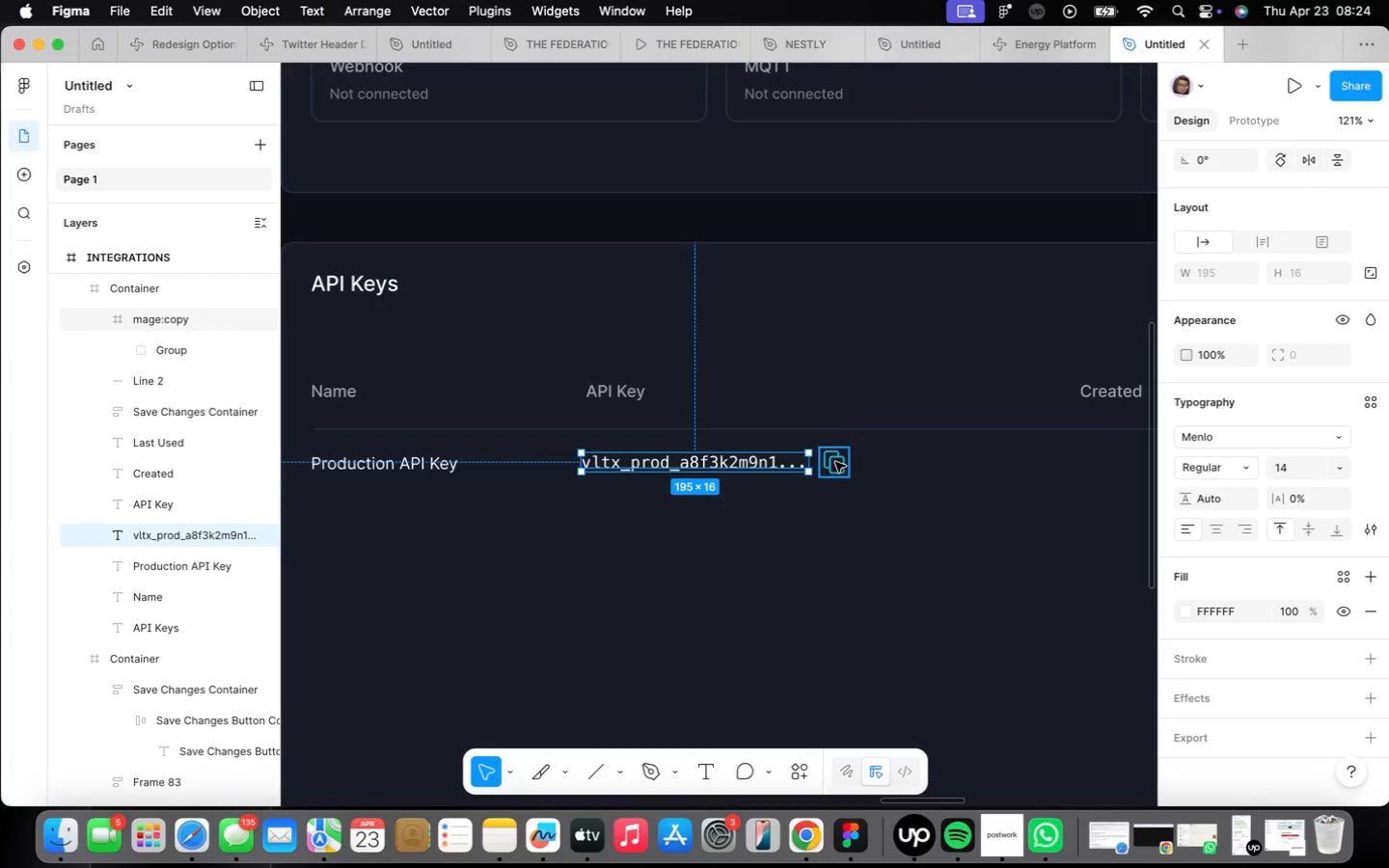 
hold_key(key=ShiftLeft, duration=0.45)
left_click([835, 462])
 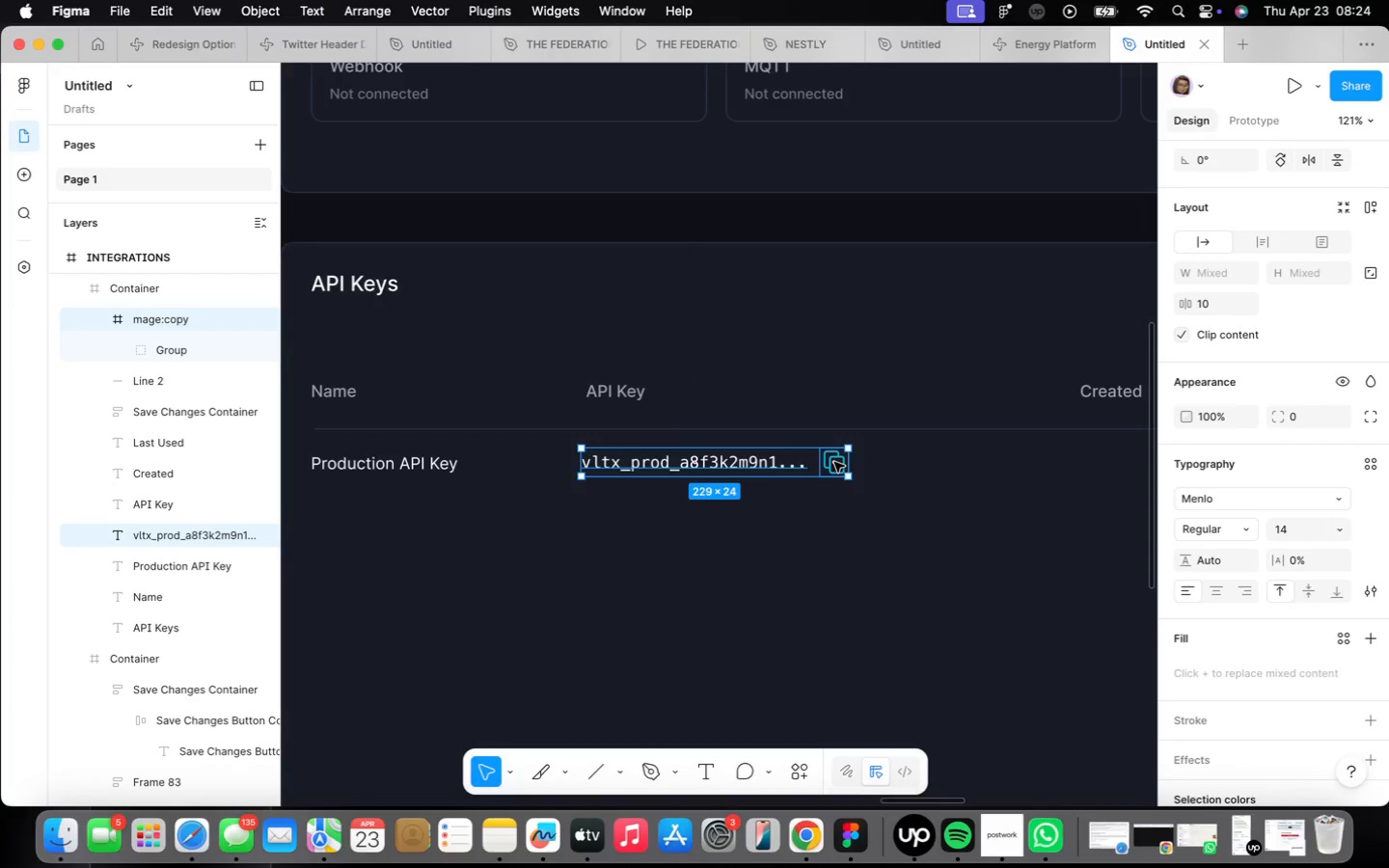 
key(Shift+ShiftLeft)
 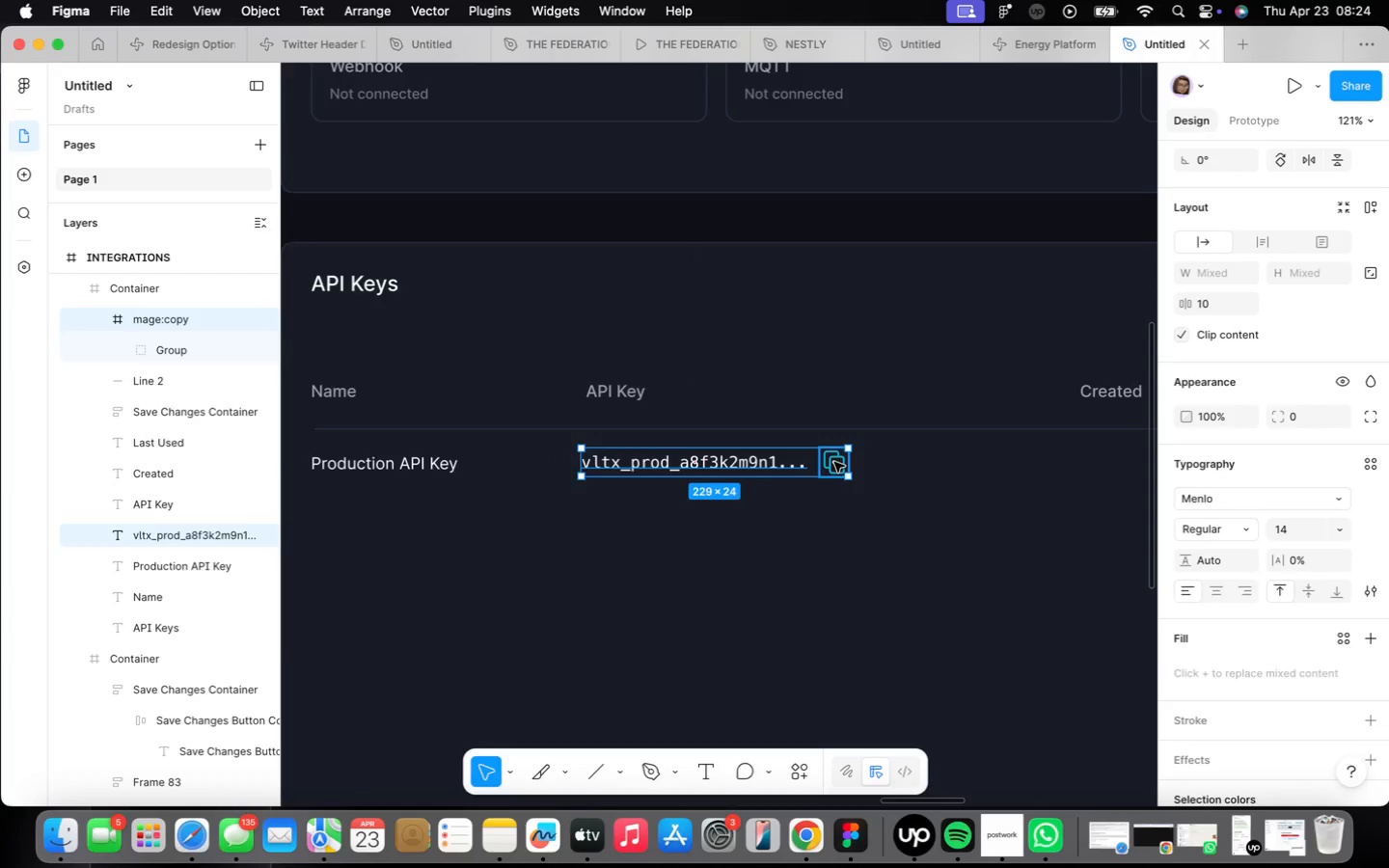 
key(Shift+A)
 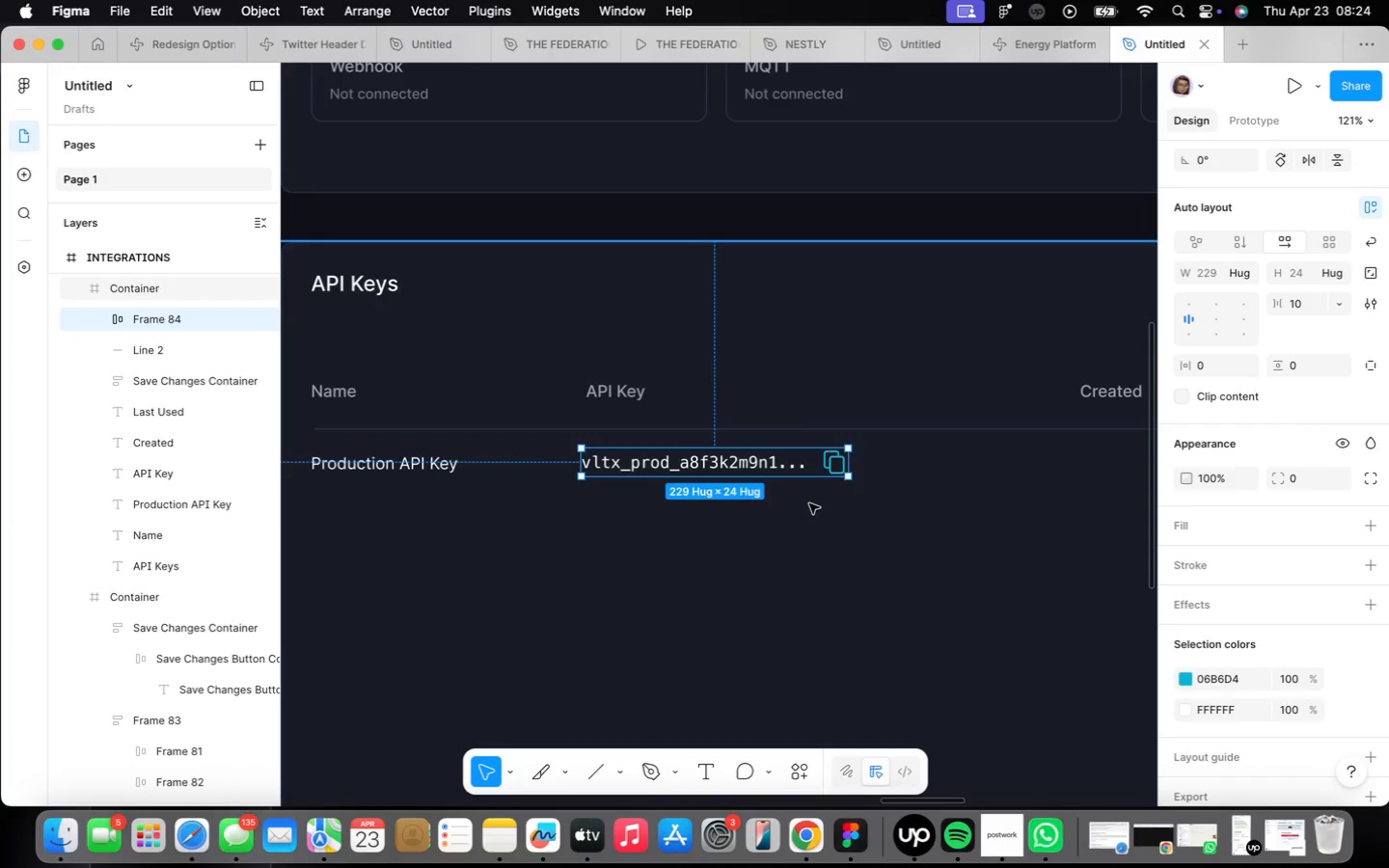 
scroll: coordinate [805, 494], scroll_direction: down, amount: 4.0
 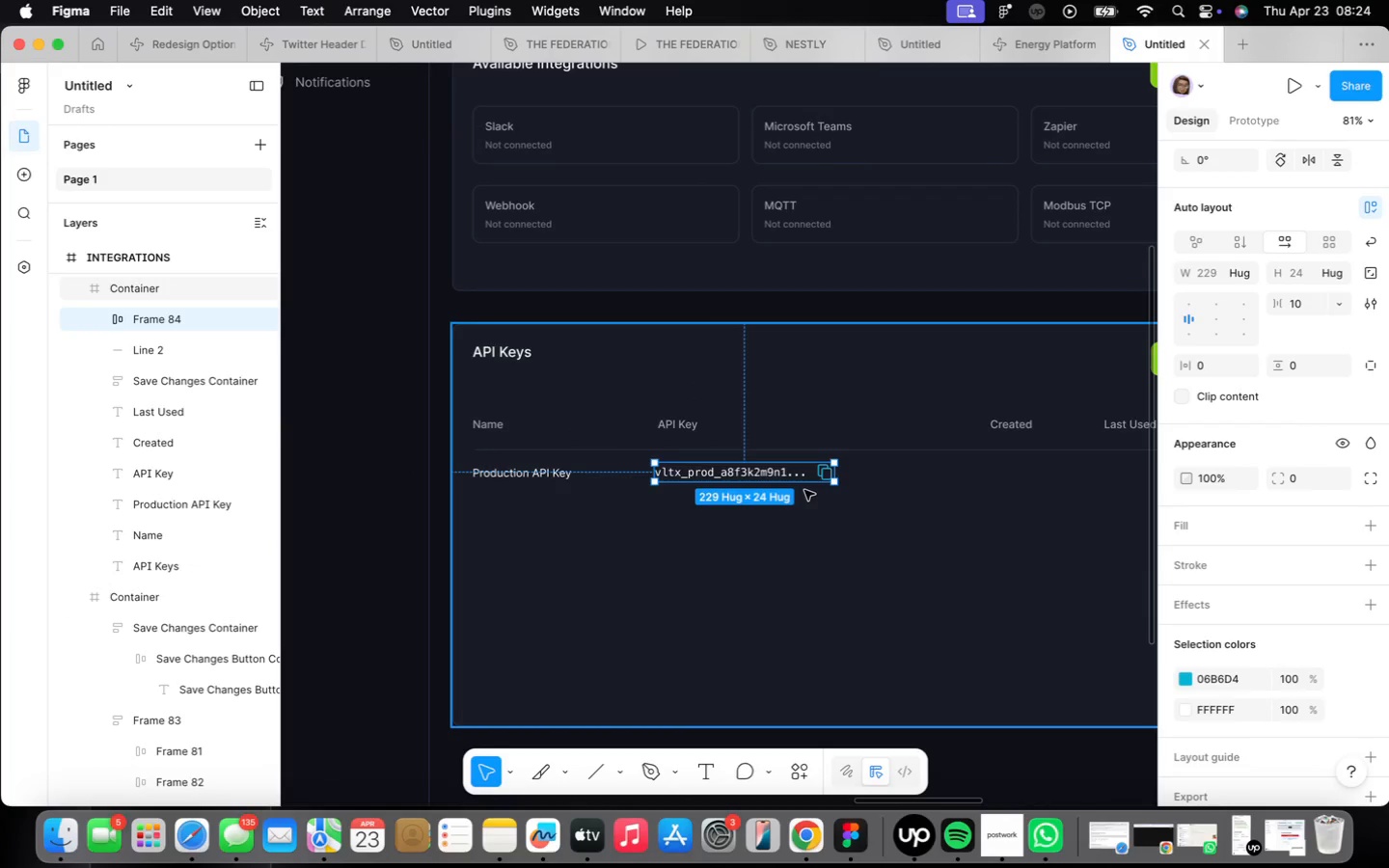 
wait(7.95)
 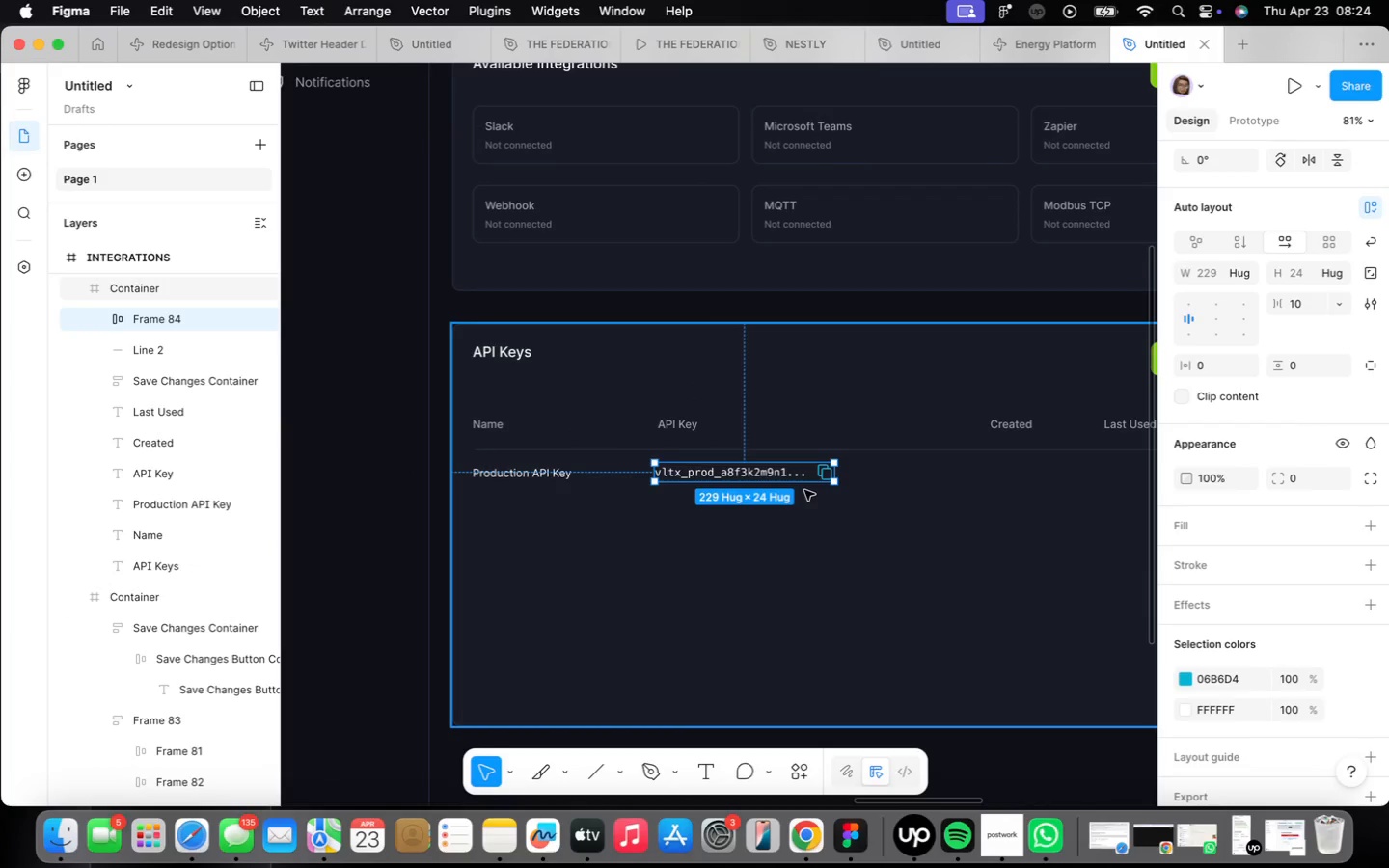 
double_click([541, 475])
 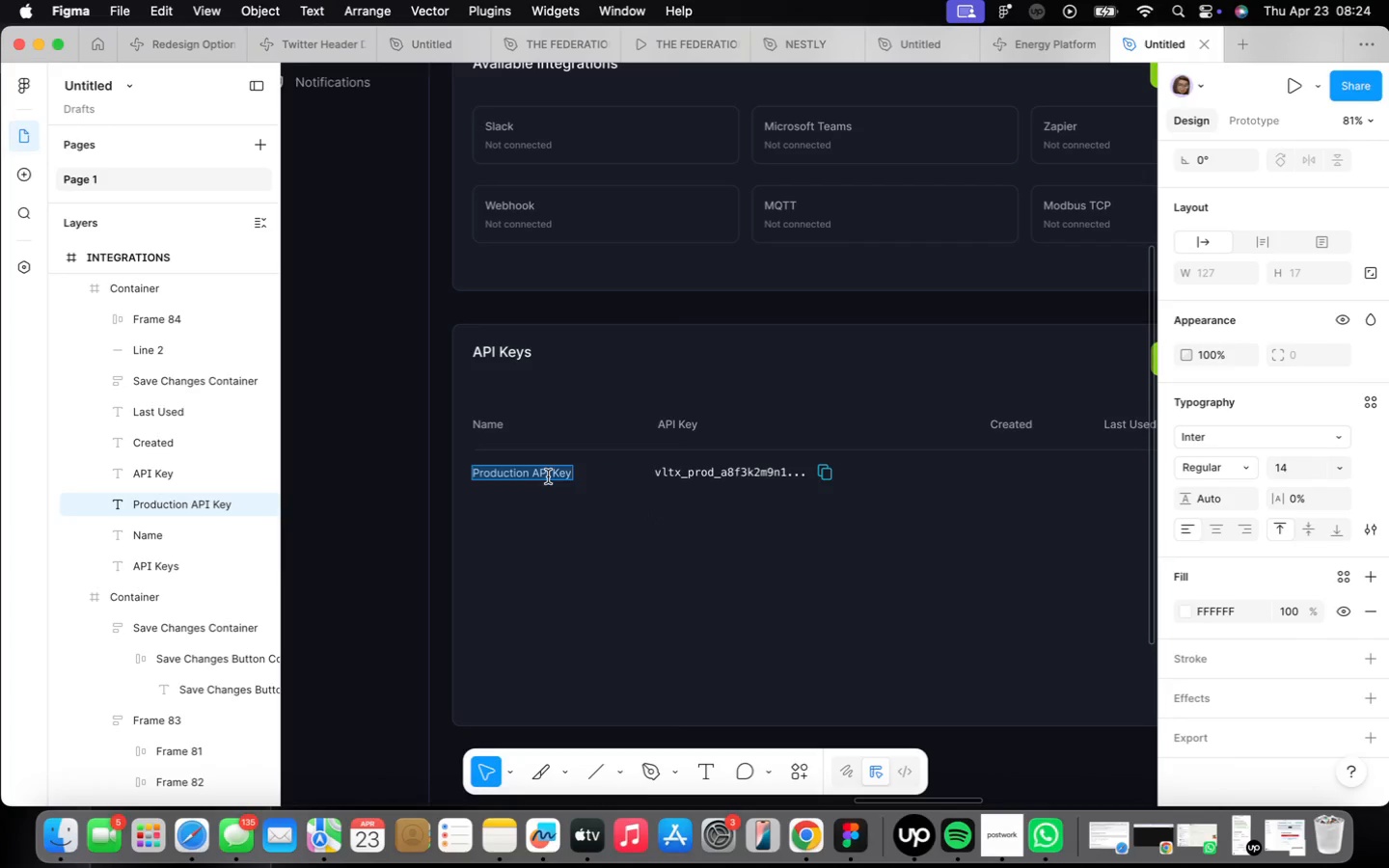 
left_click([572, 508])
 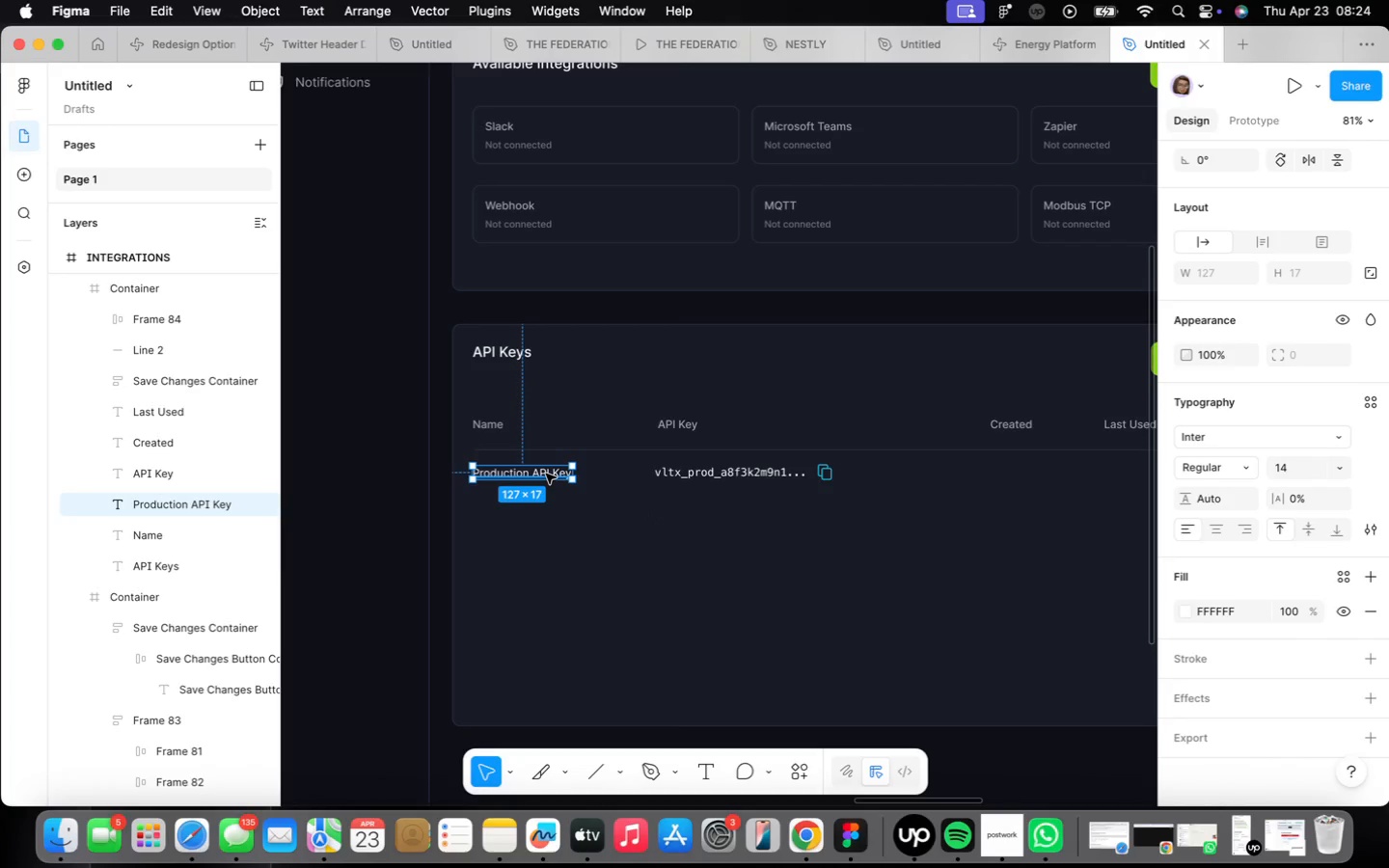 
hold_key(key=OptionLeft, duration=2.62)
left_click_drag(start_coordinate=[546, 474], to_coordinate=[1039, 475])
 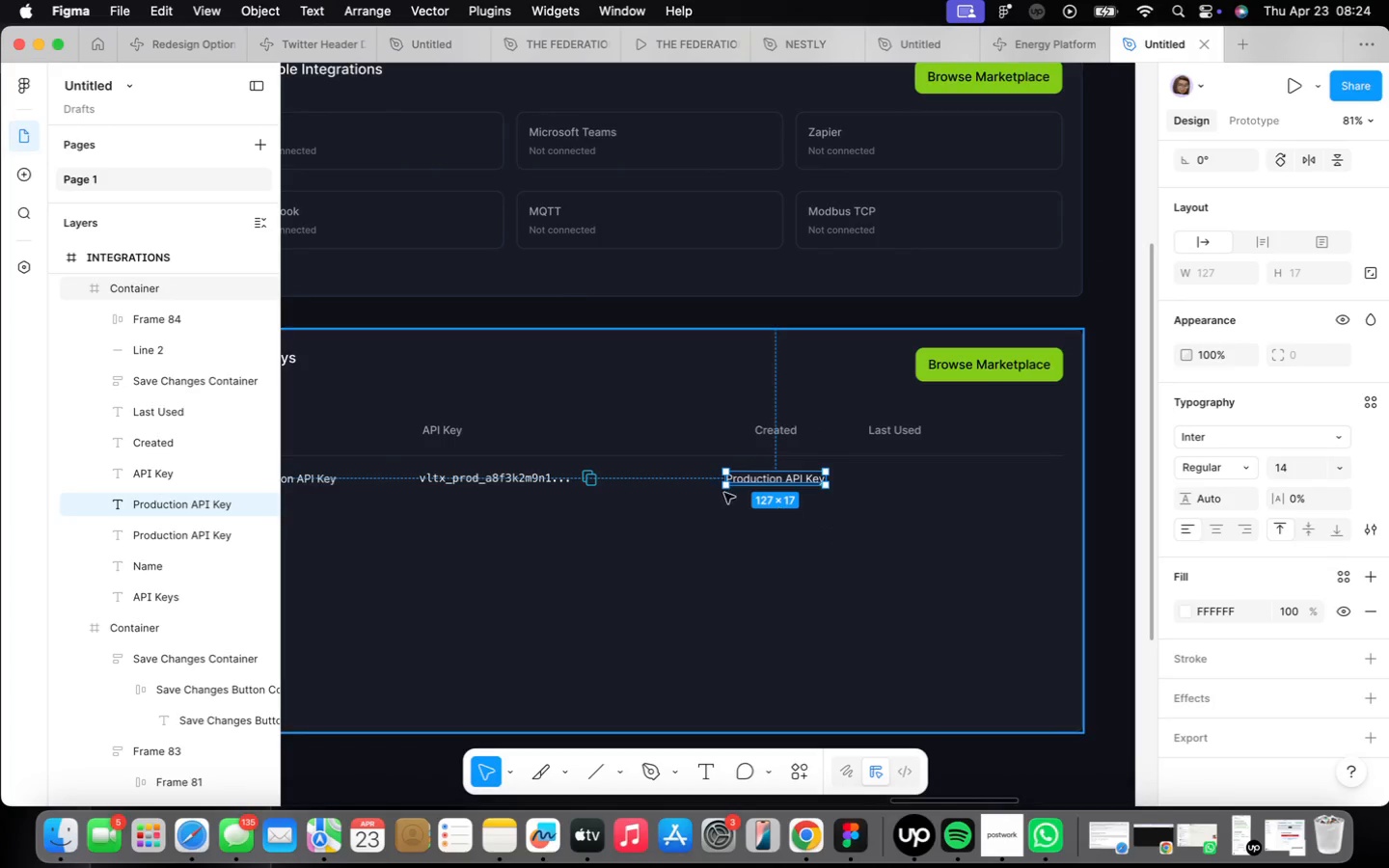 
double_click([772, 477])
 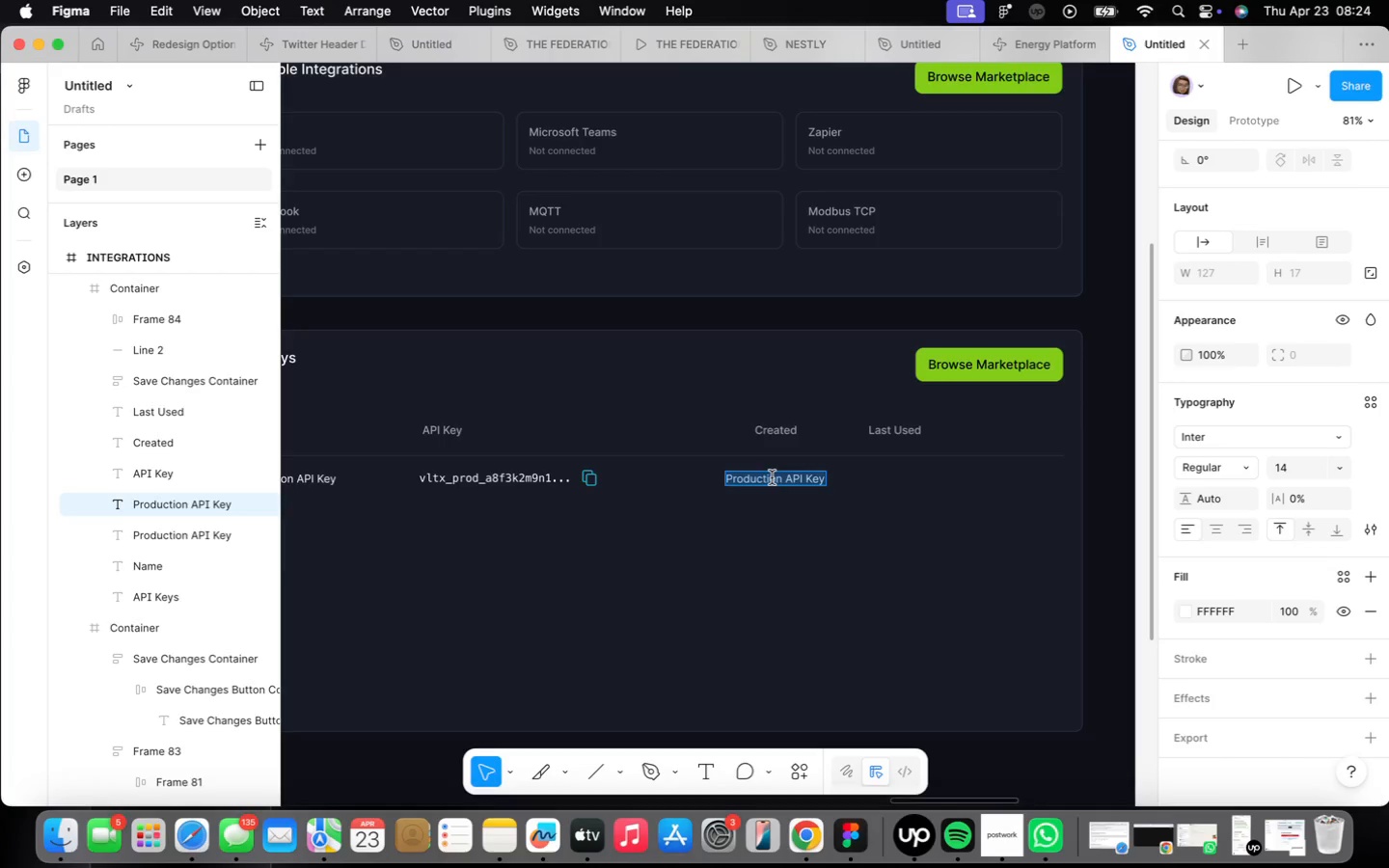 
type(Jan 15, 2026)
 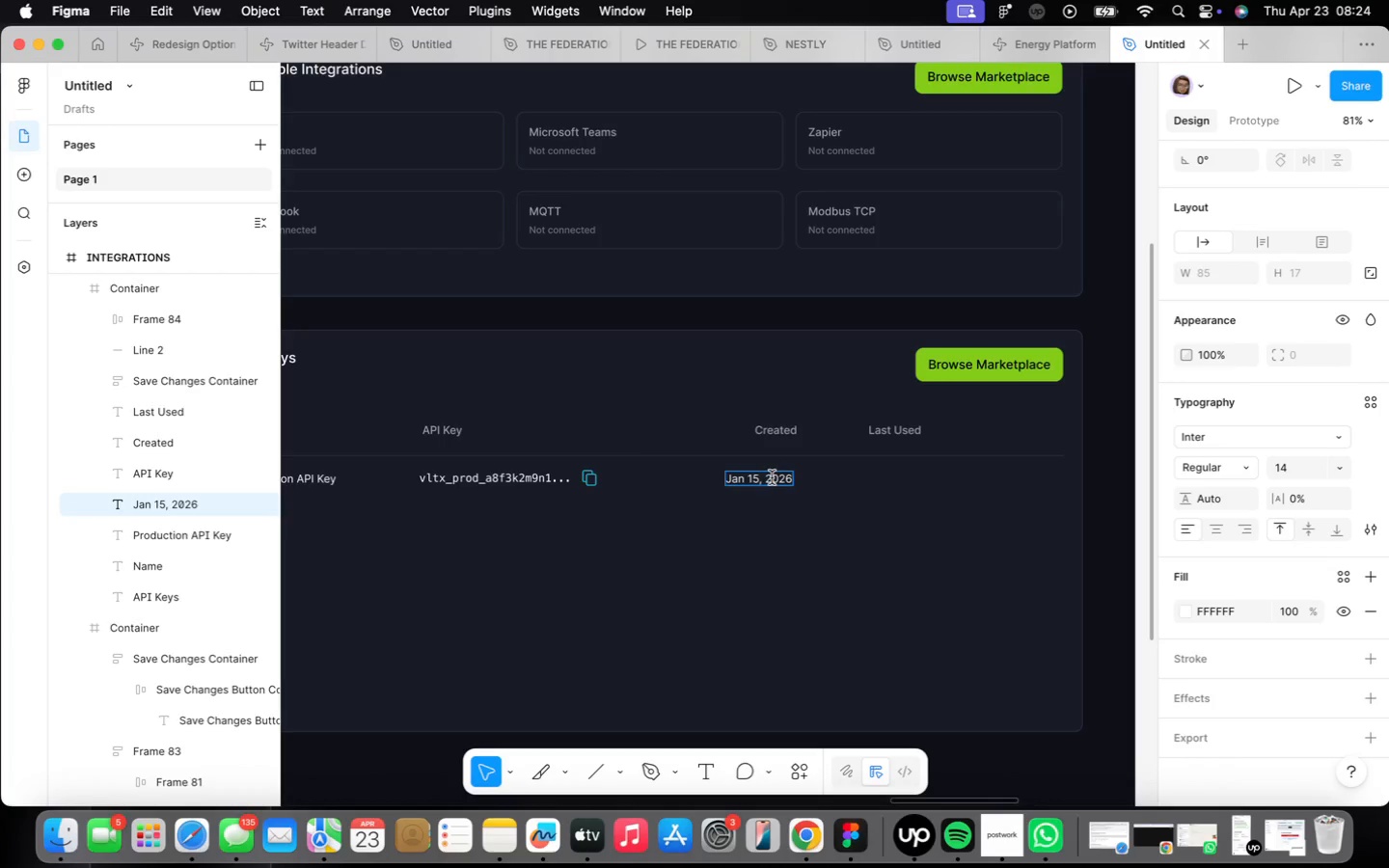 
left_click([813, 549])
 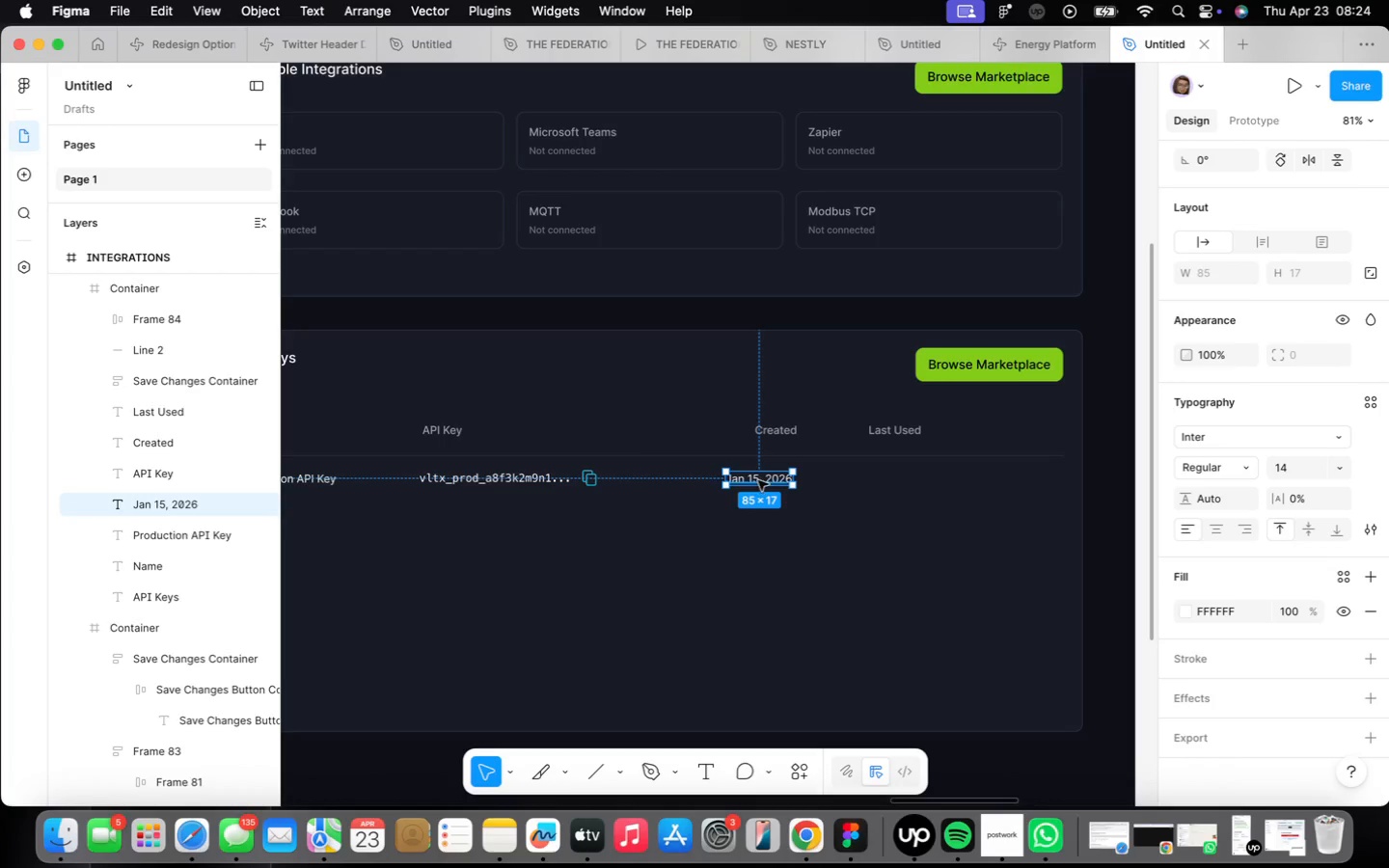 
left_click_drag(start_coordinate=[757, 477], to_coordinate=[775, 475])
 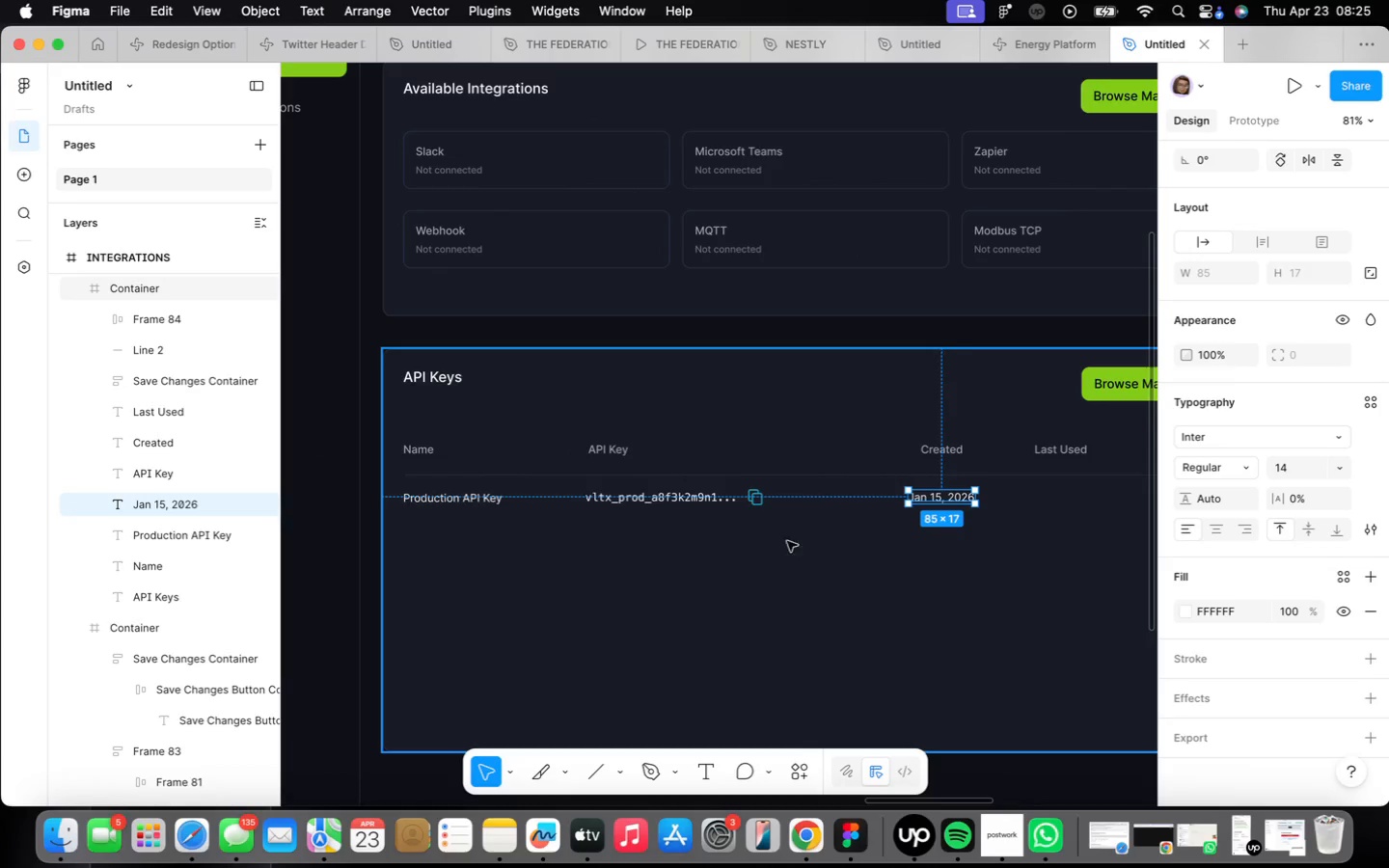 
left_click([722, 502])
 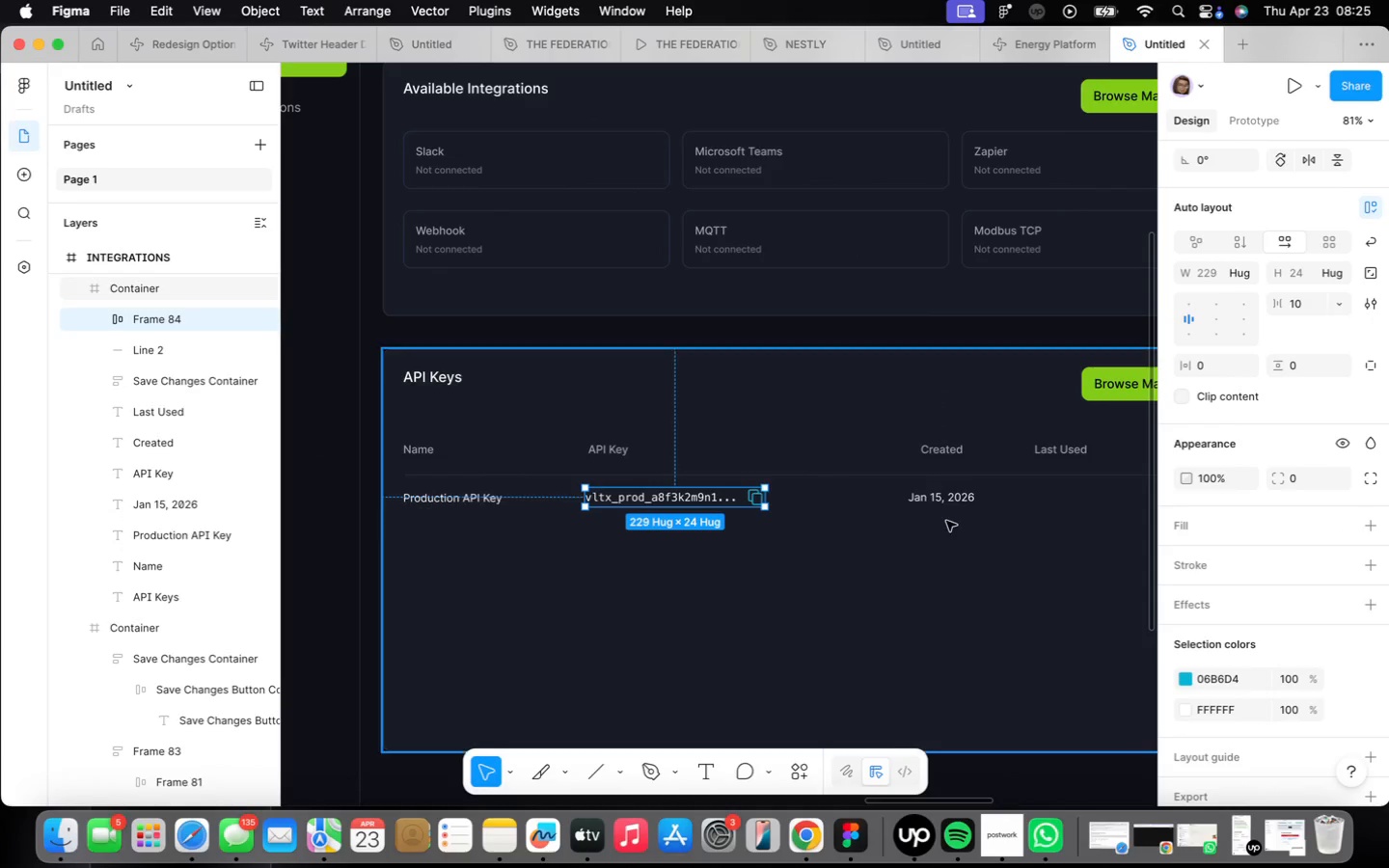 
left_click([946, 507])
 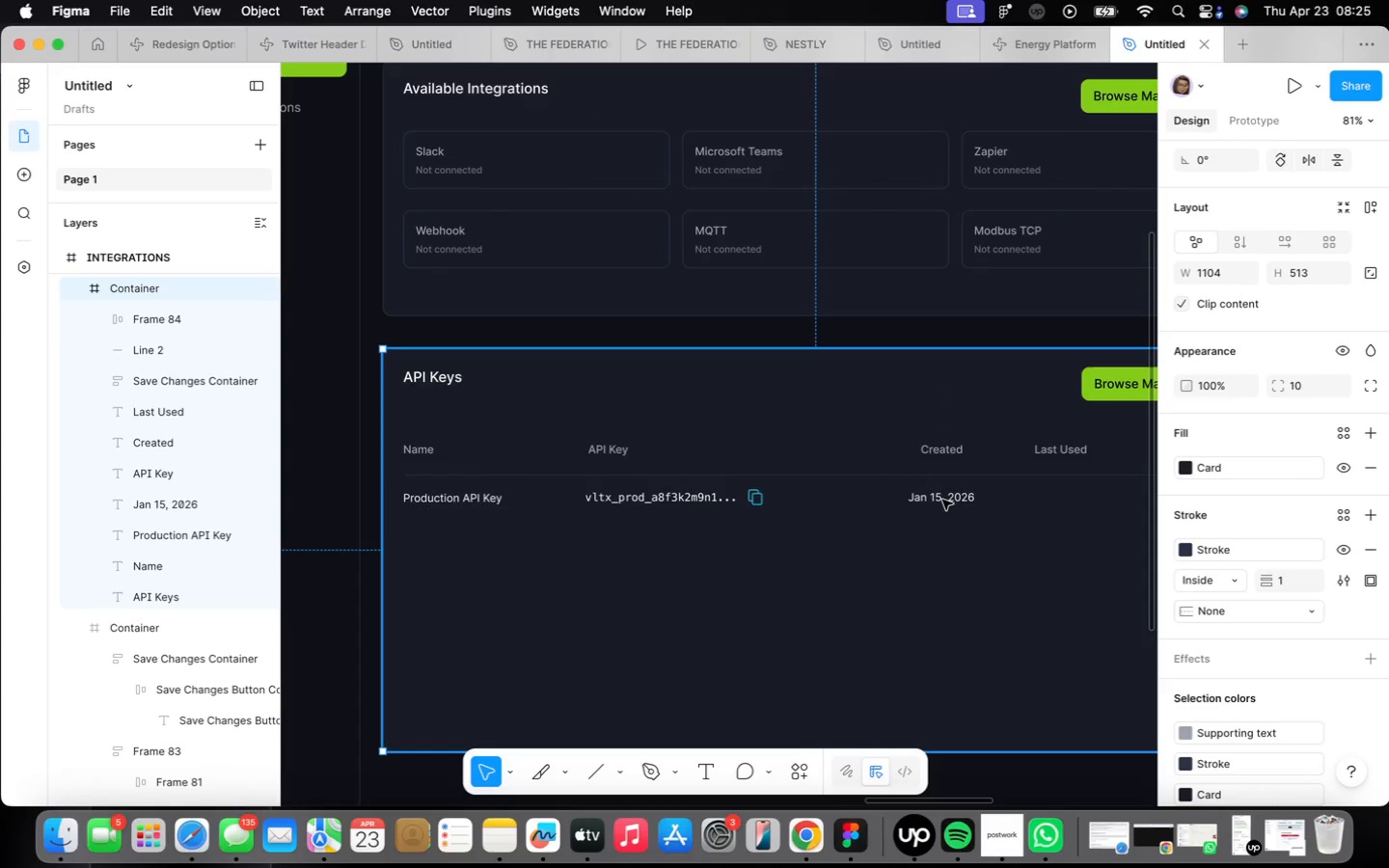 
double_click([942, 500])
 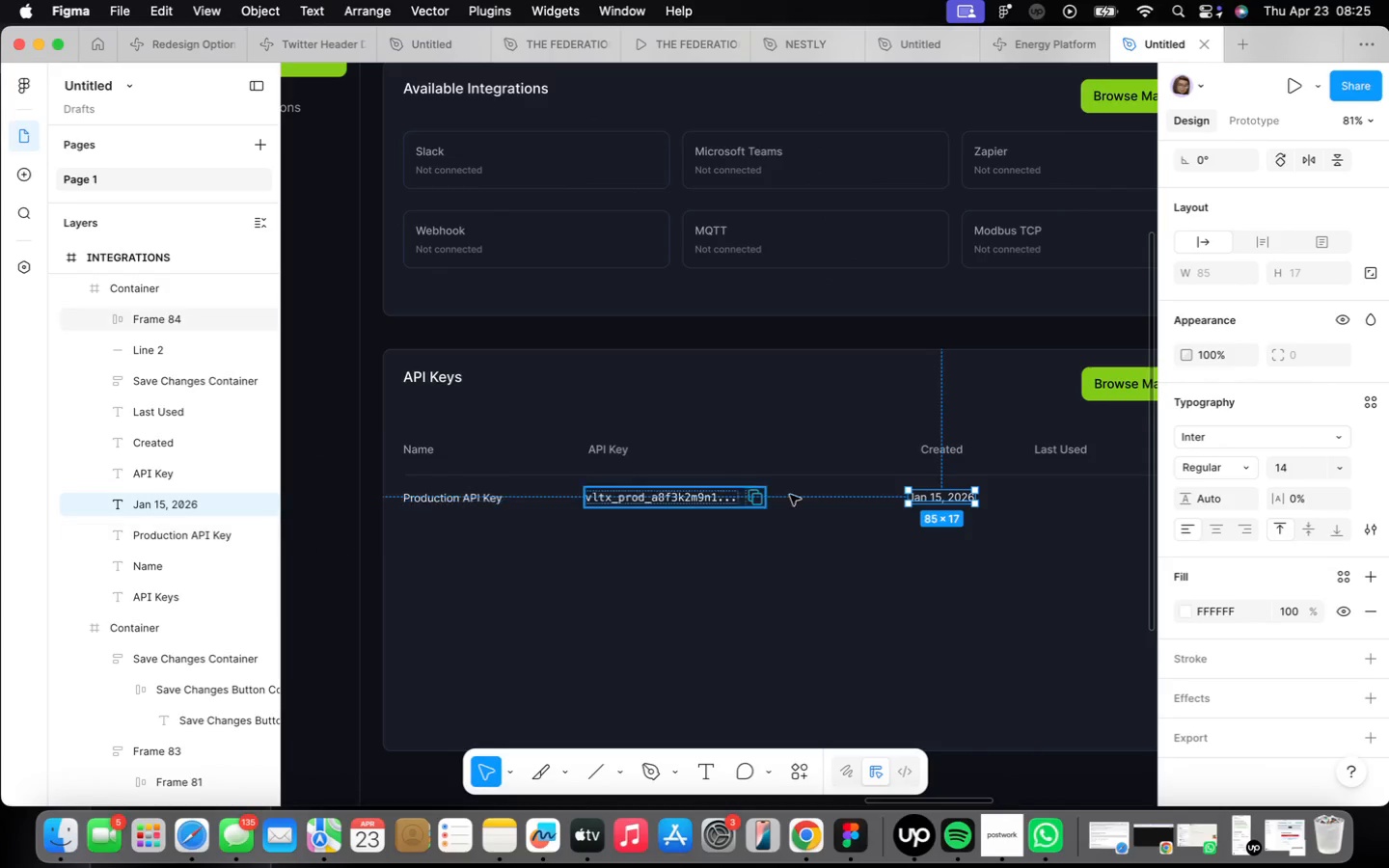 
wait(9.11)
 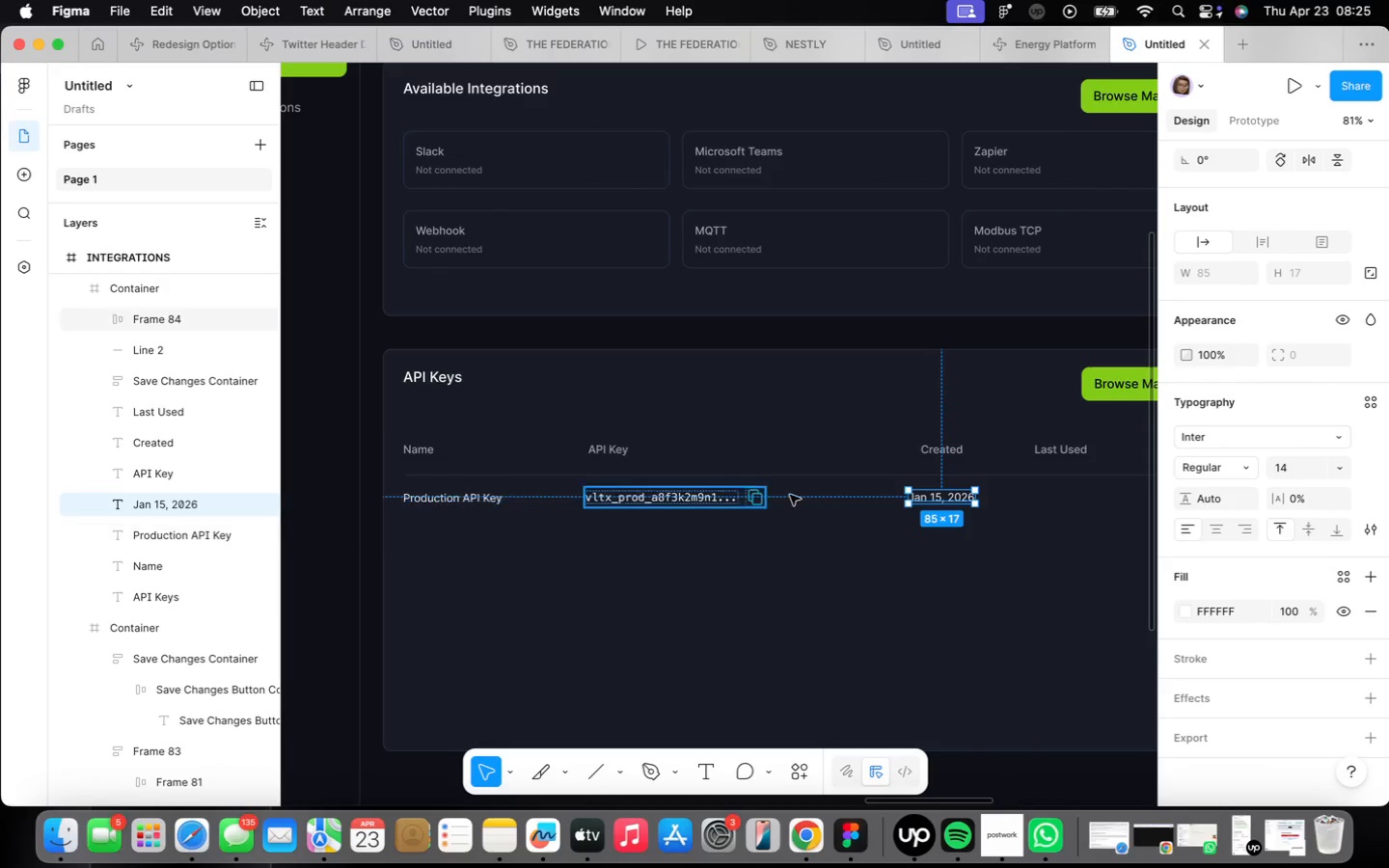 
left_click([736, 438])
 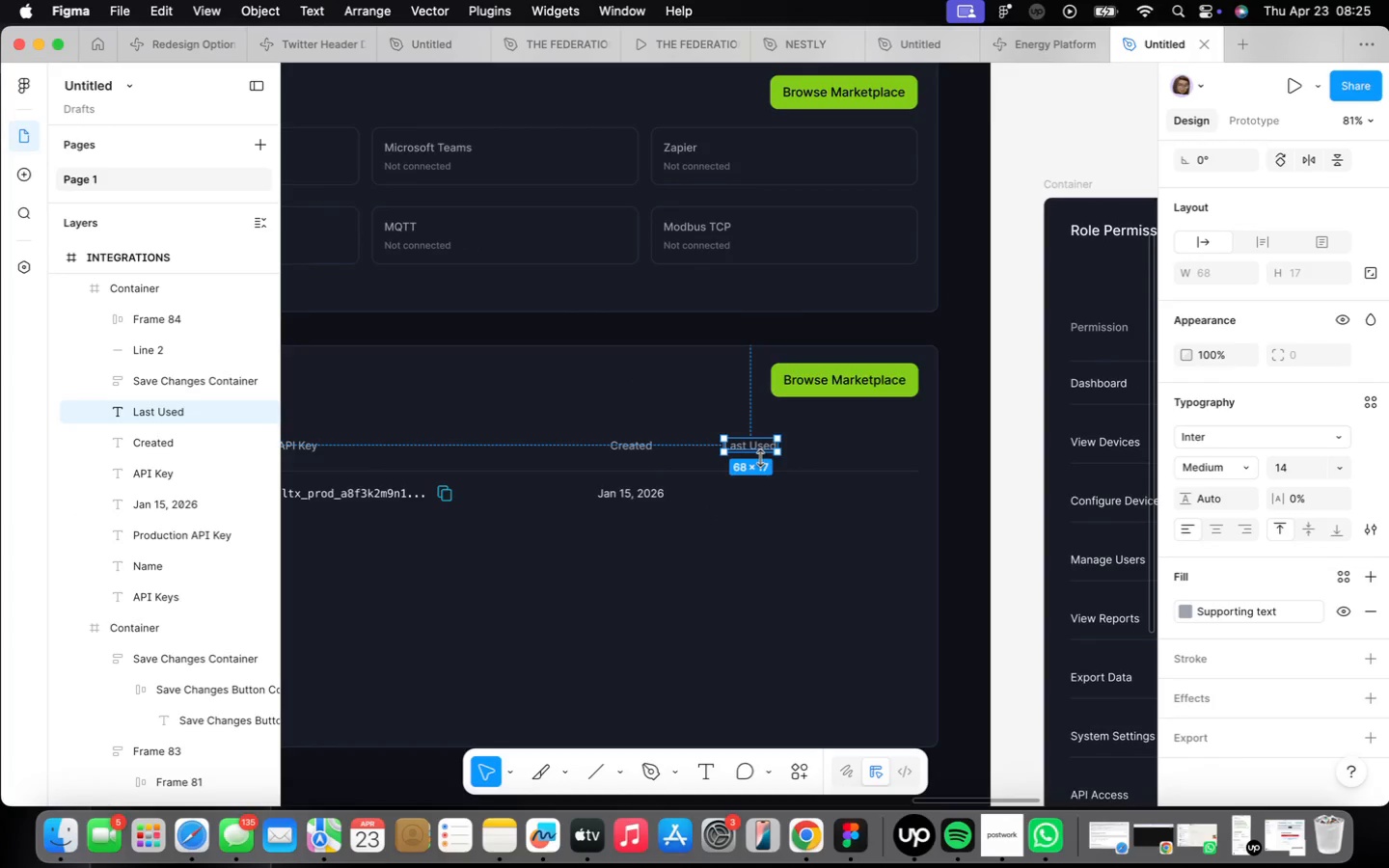 
left_click([663, 495])
 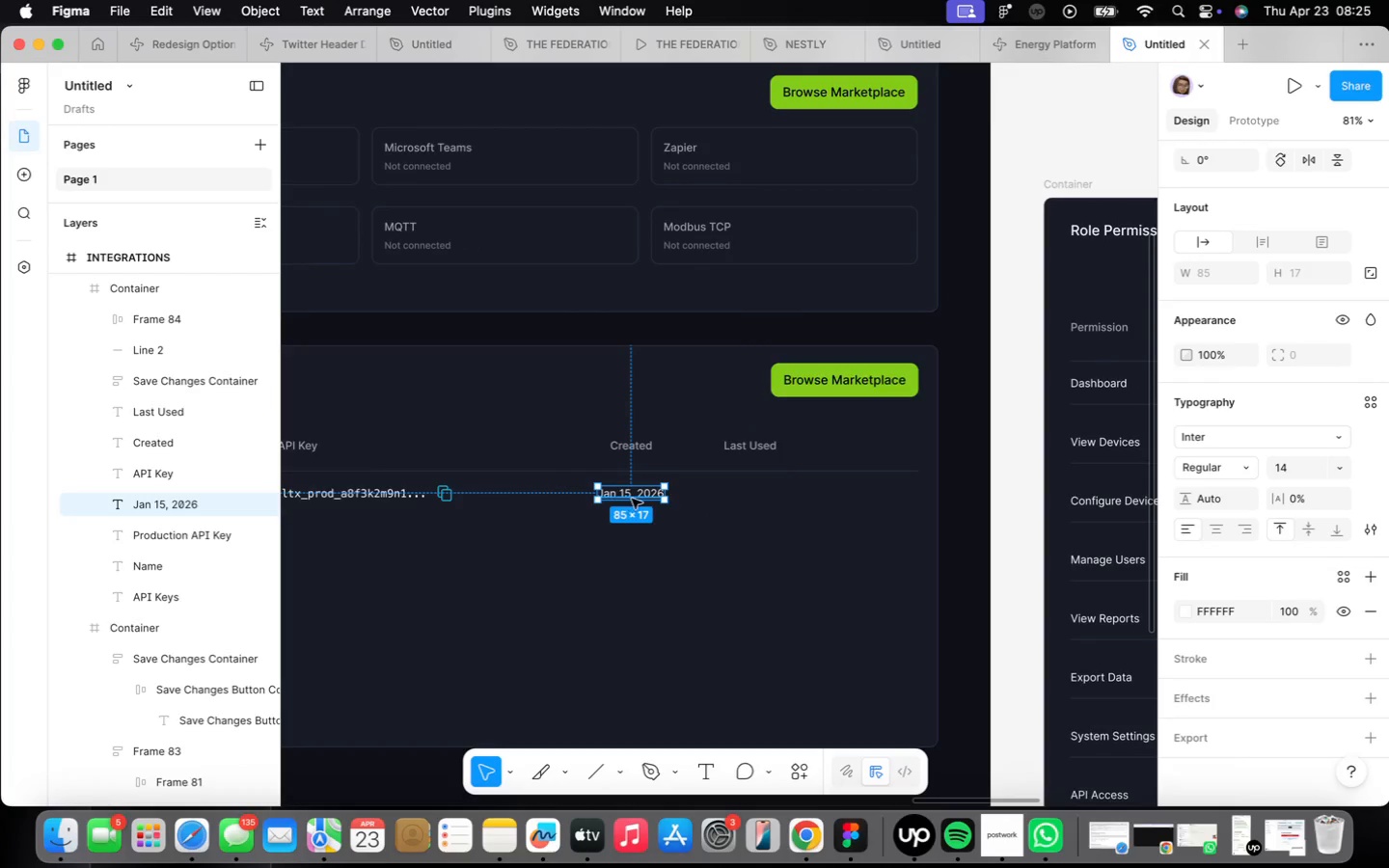 
scroll: coordinate [633, 502], scroll_direction: up, amount: 7.0
 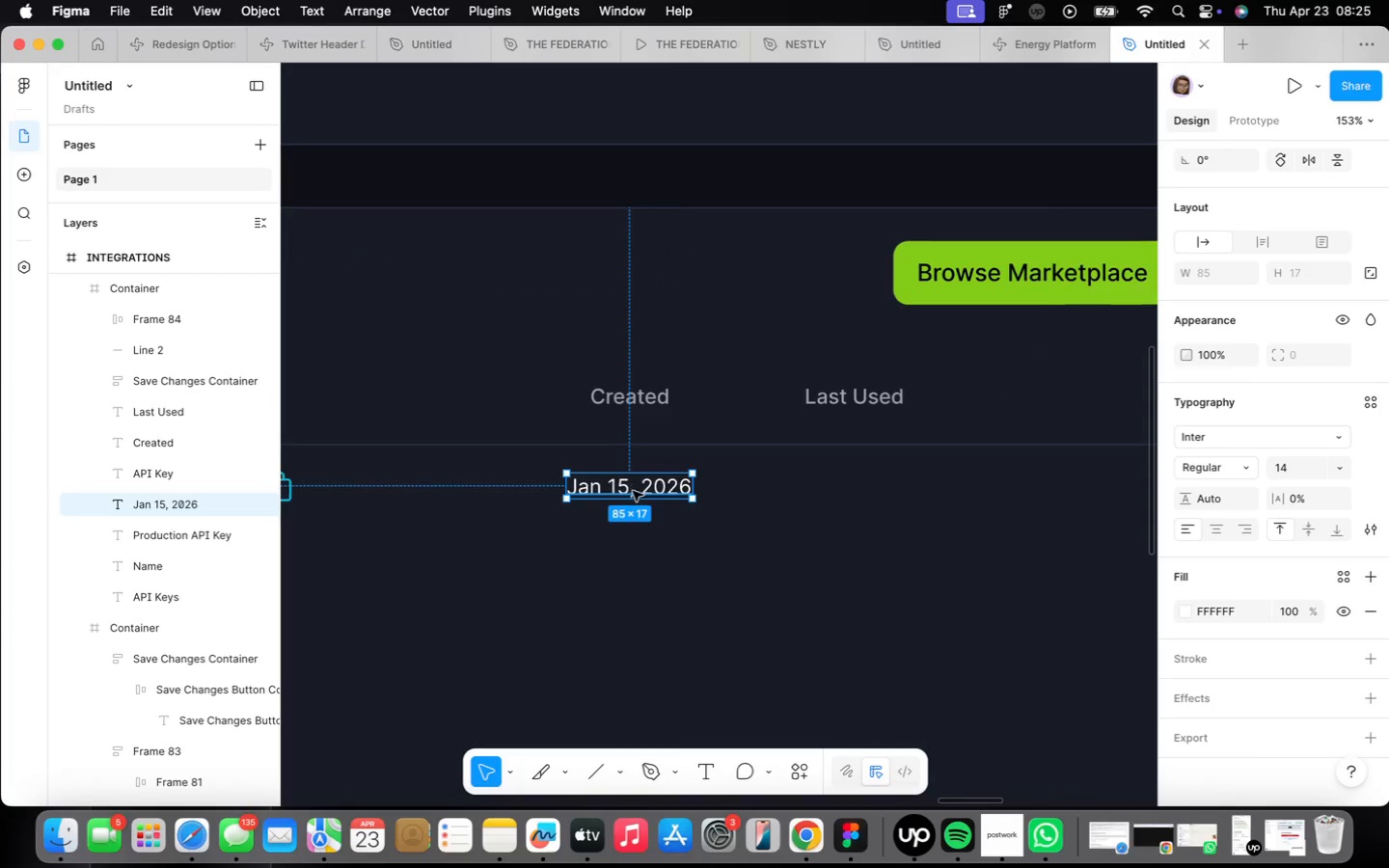 
scroll: coordinate [633, 490], scroll_direction: down, amount: 5.0
 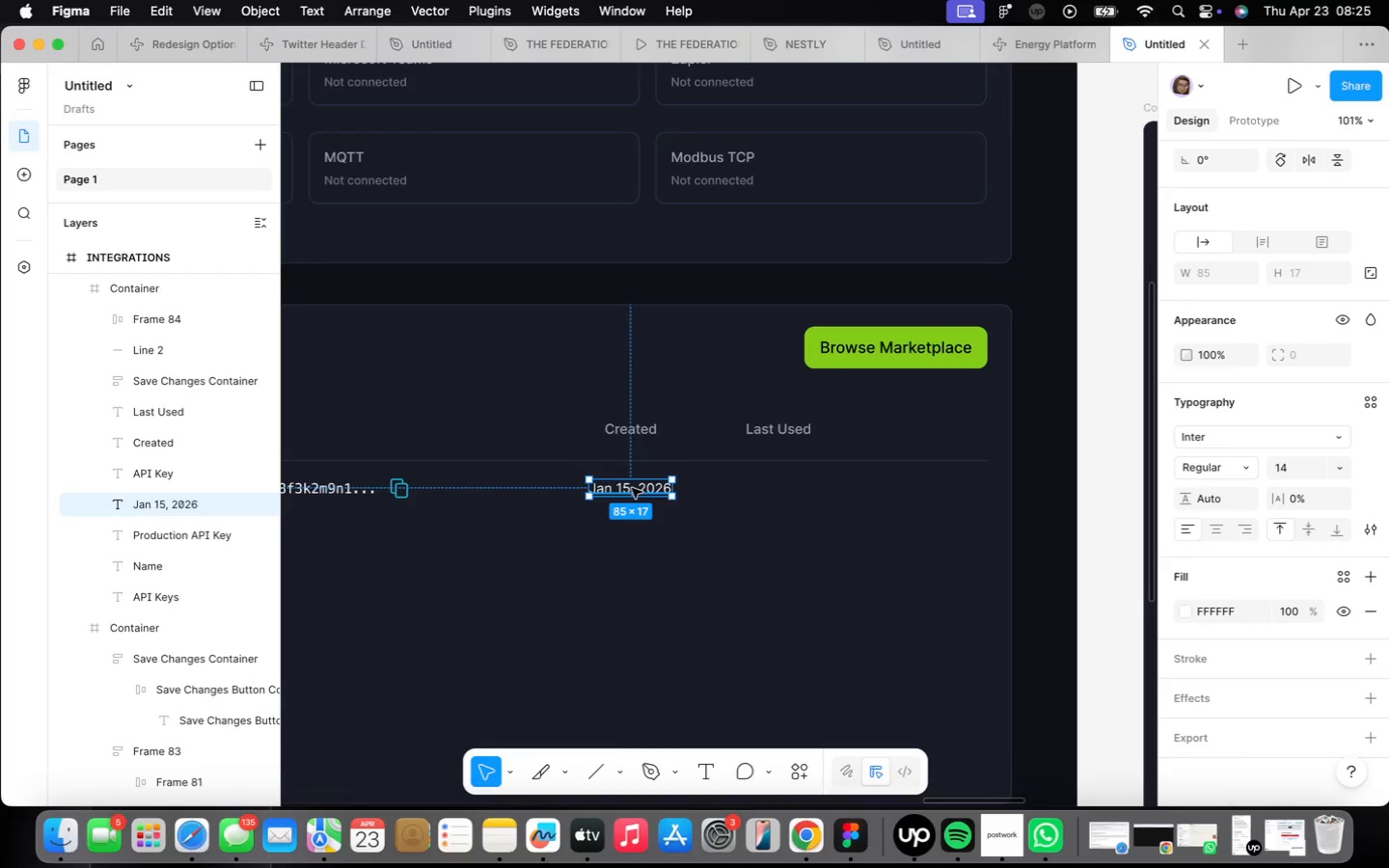 
hold_key(key=OptionLeft, duration=2.58)
left_click_drag(start_coordinate=[632, 488], to_coordinate=[777, 488])
 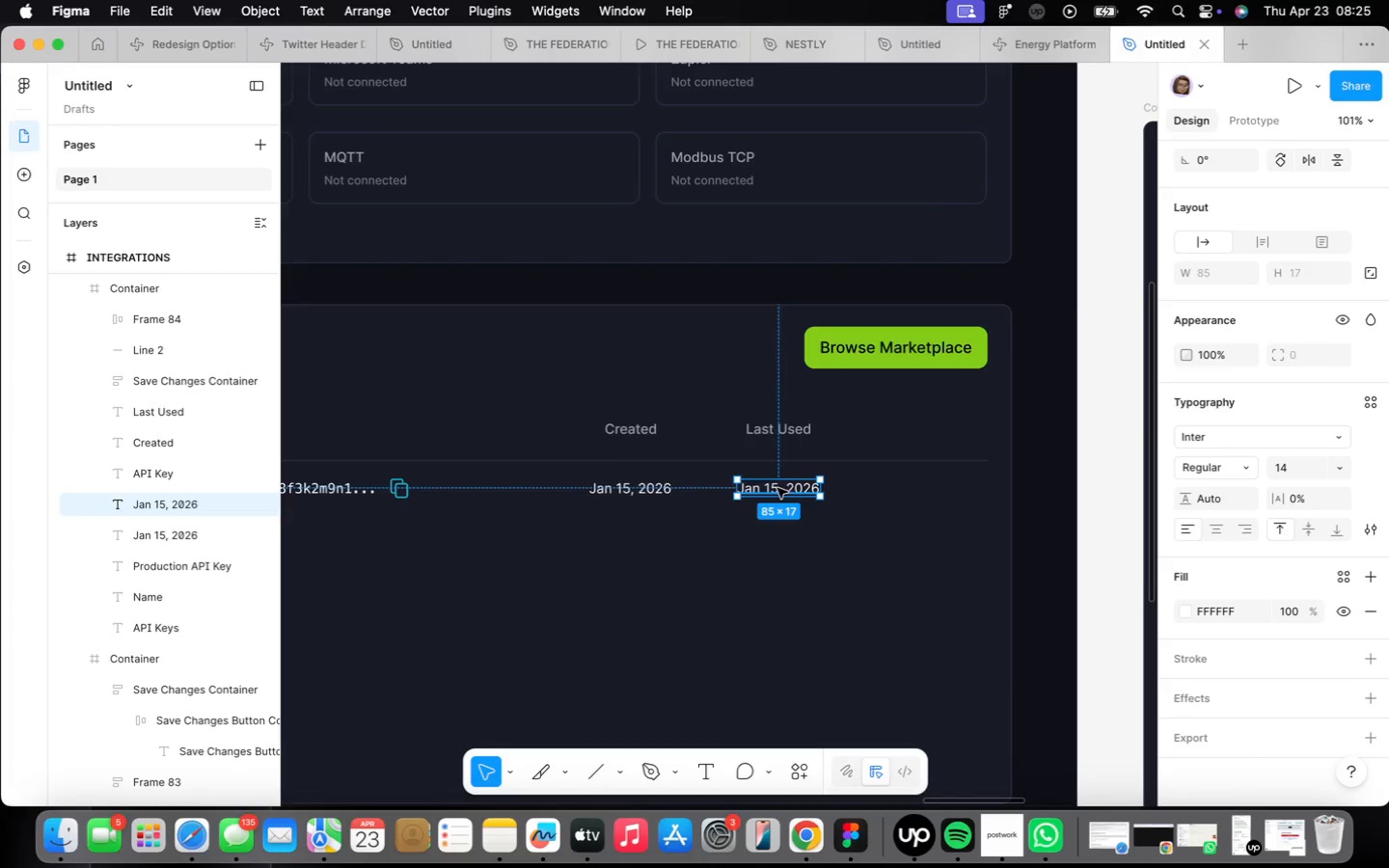 
double_click([777, 486])
 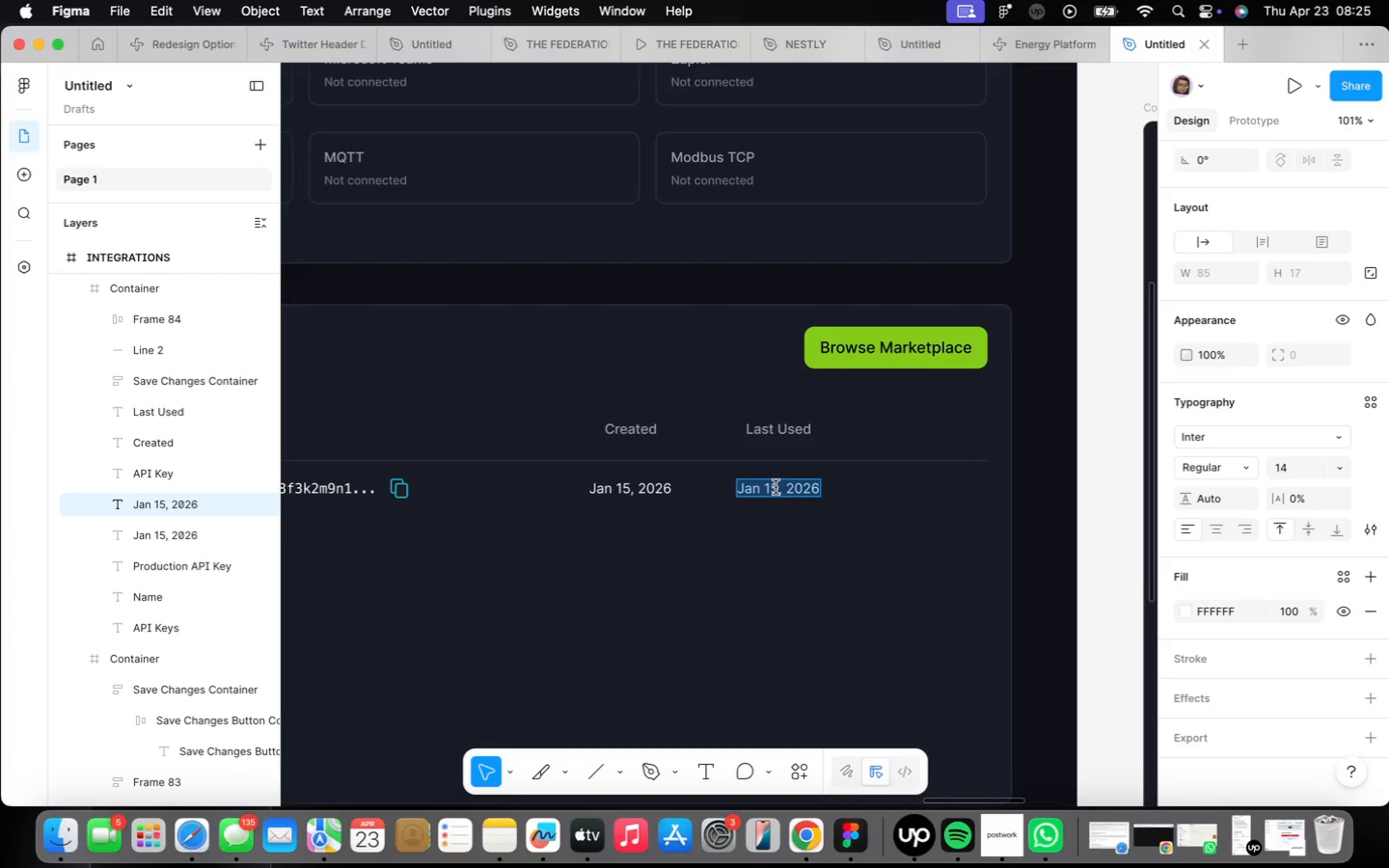 
type(2 min ago)
 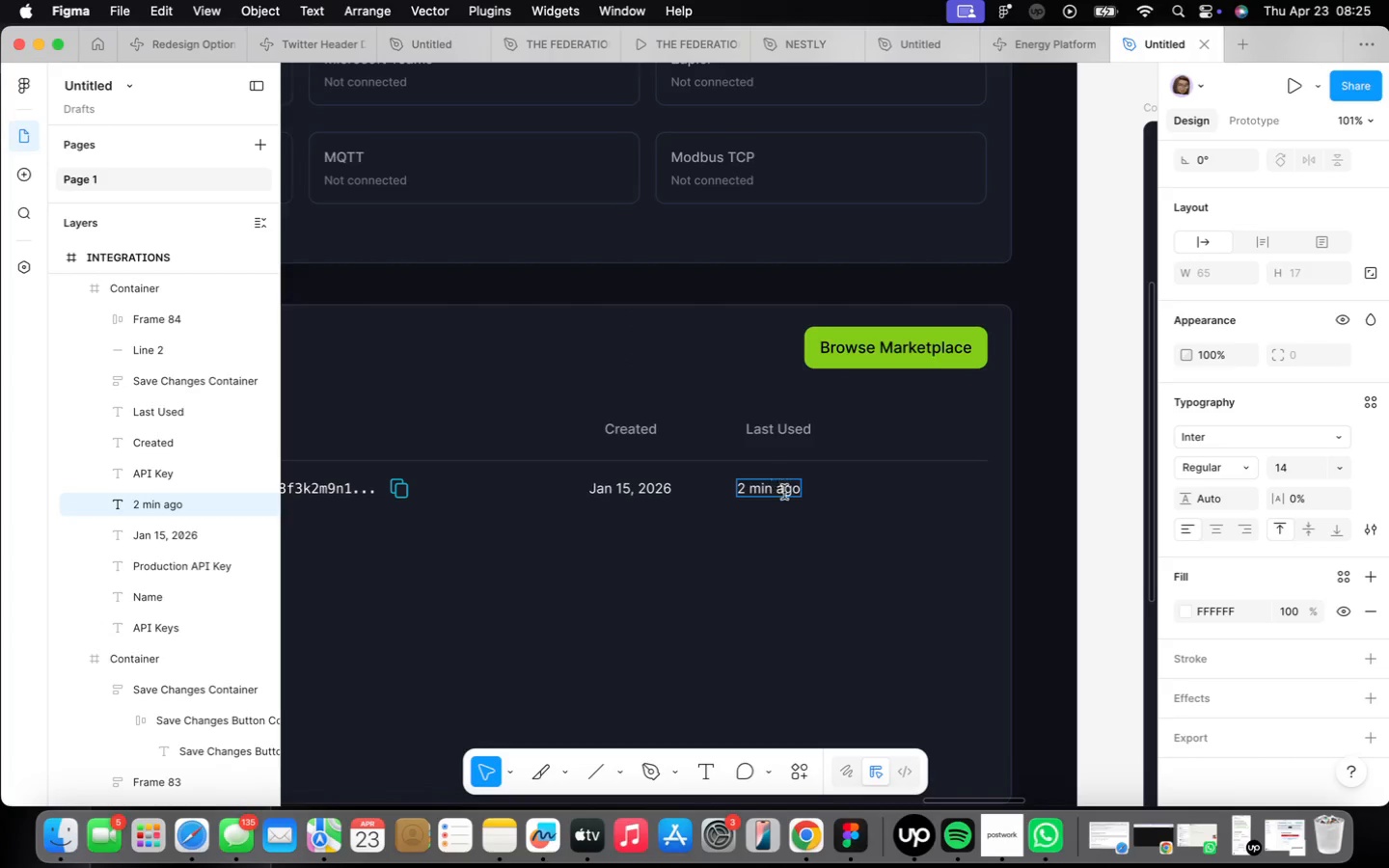 
left_click([794, 539])
 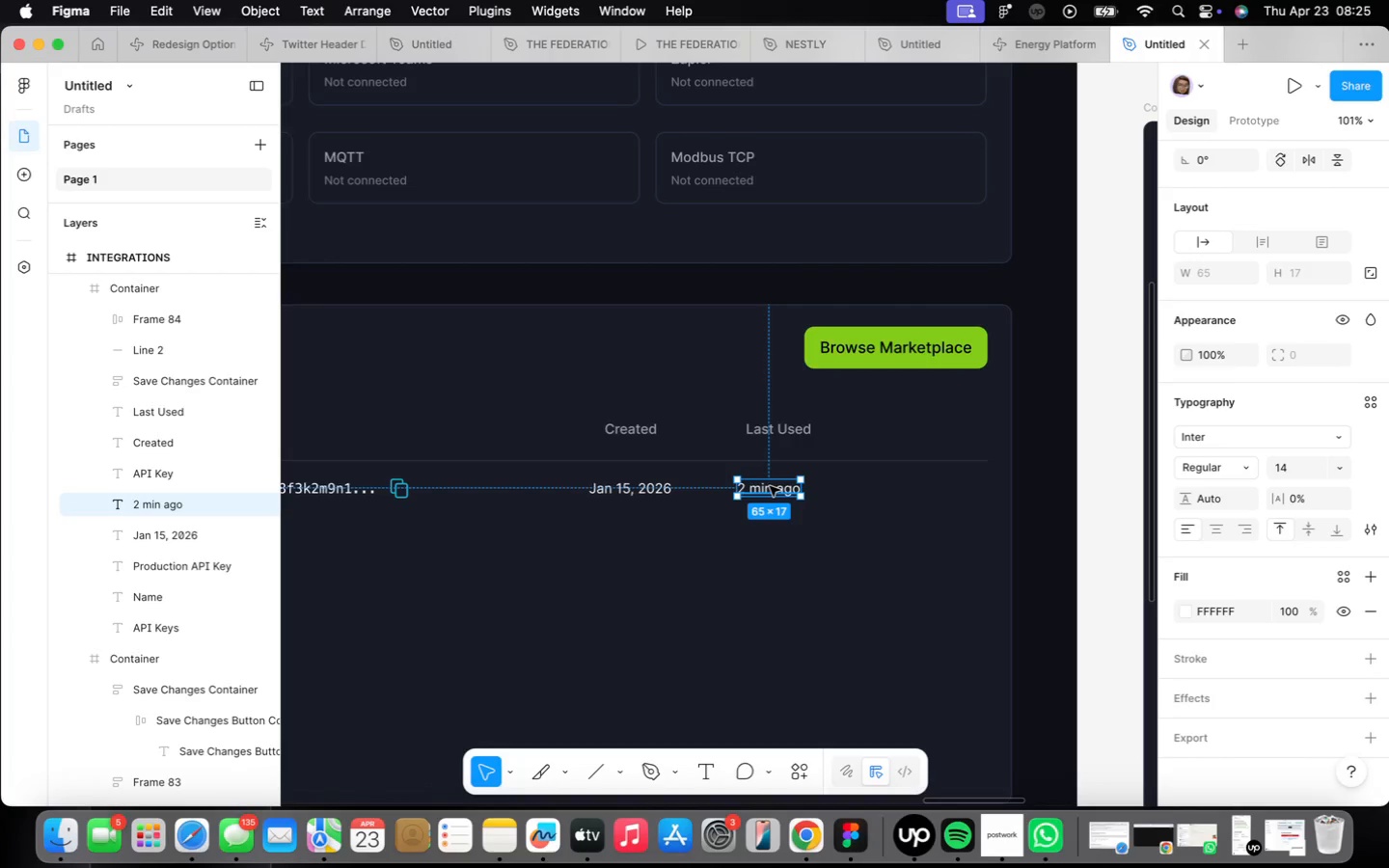 
hold_key(key=OptionLeft, duration=2.56)
left_click_drag(start_coordinate=[771, 486], to_coordinate=[945, 487])
 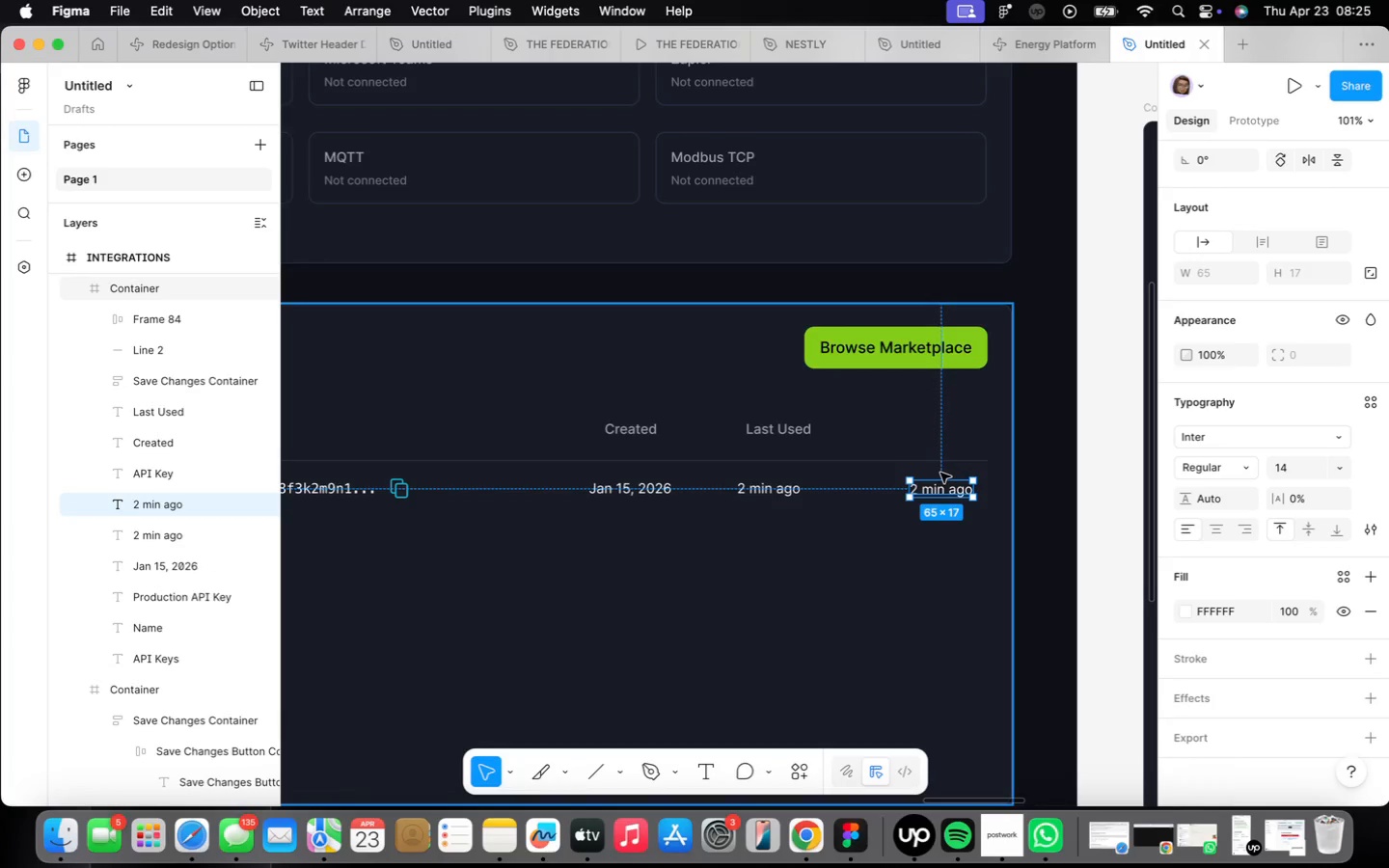 
key(ArrowUp)
 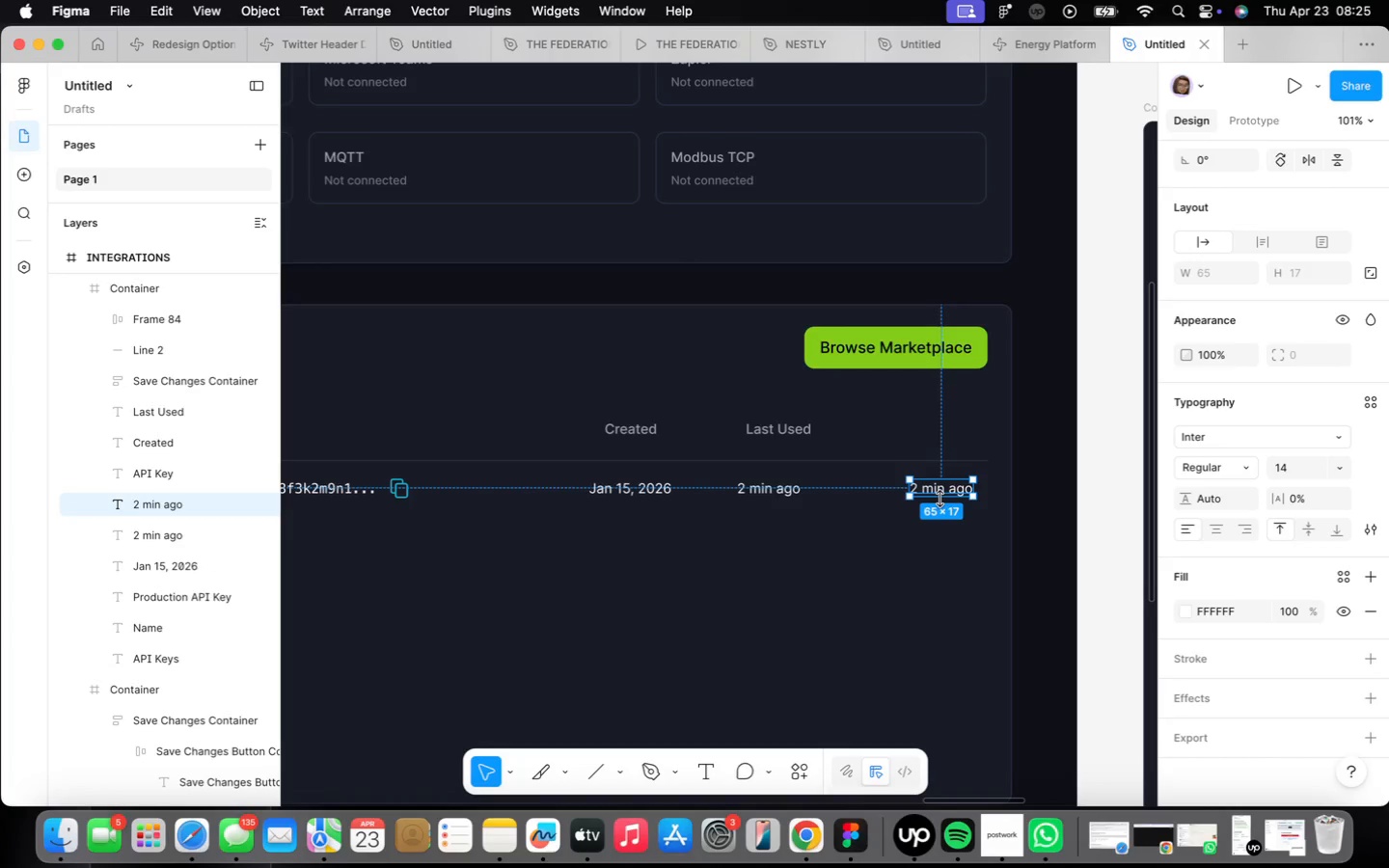 
double_click([935, 489])
 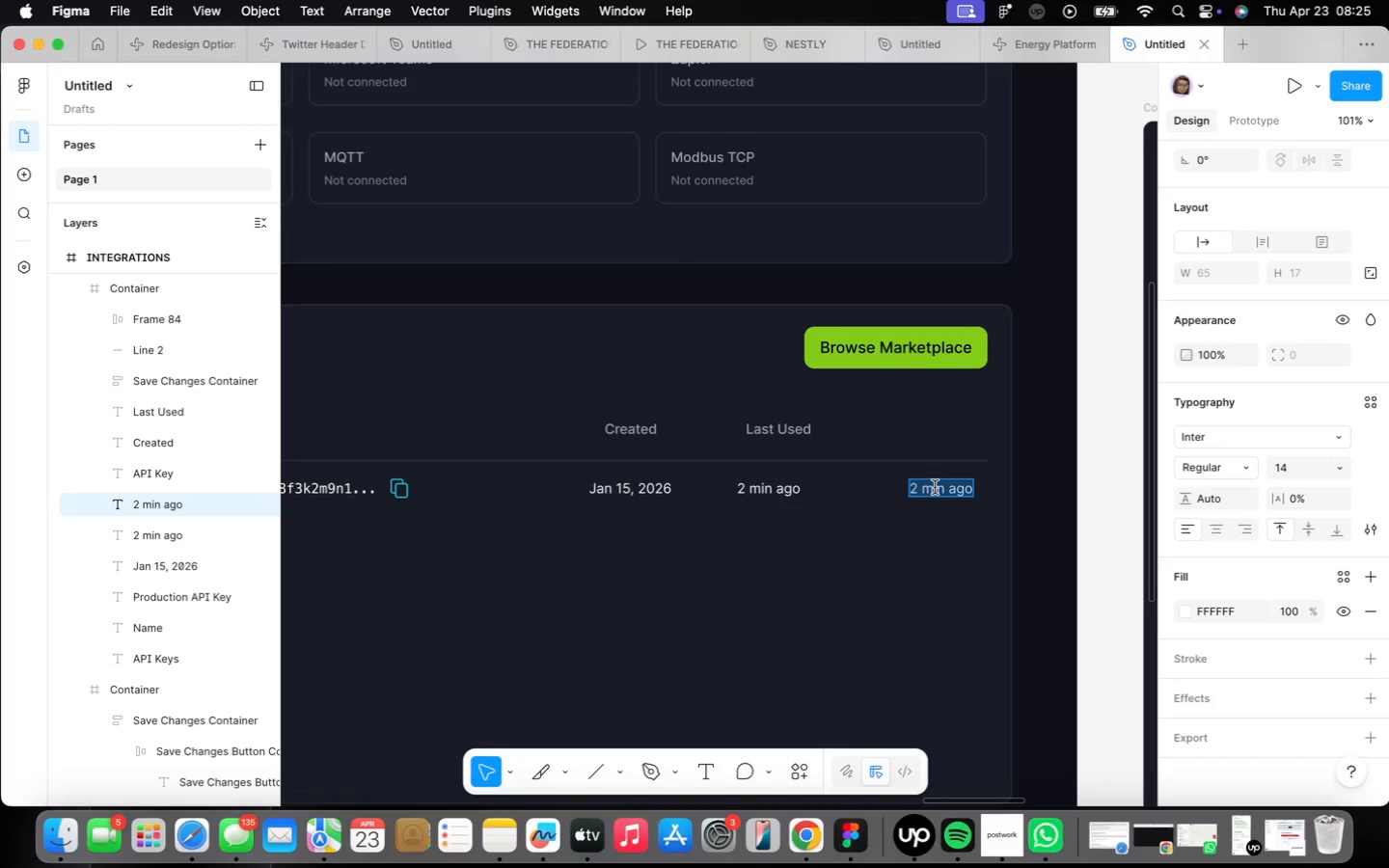 
type(Revoke)
 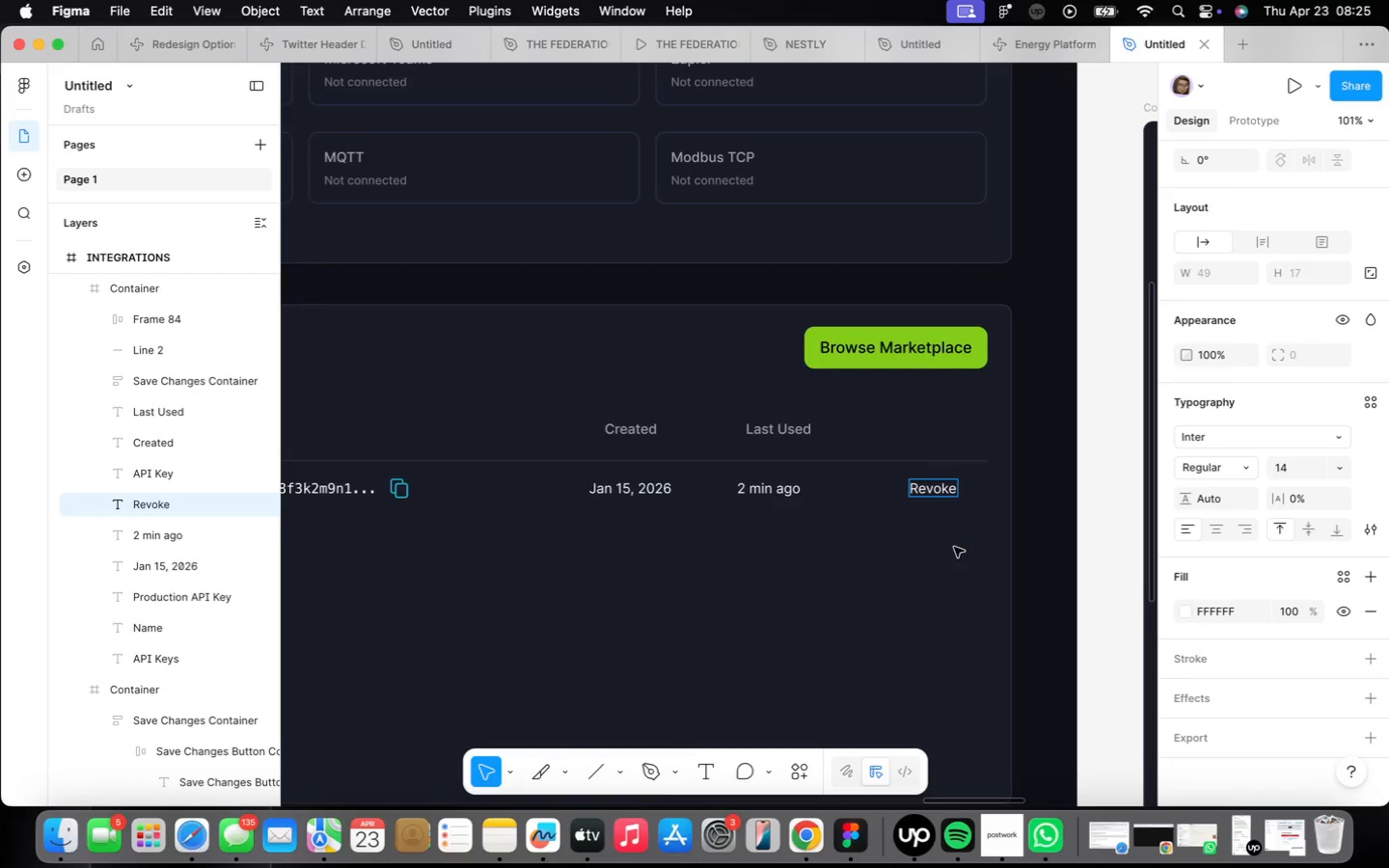 
left_click([936, 579])
 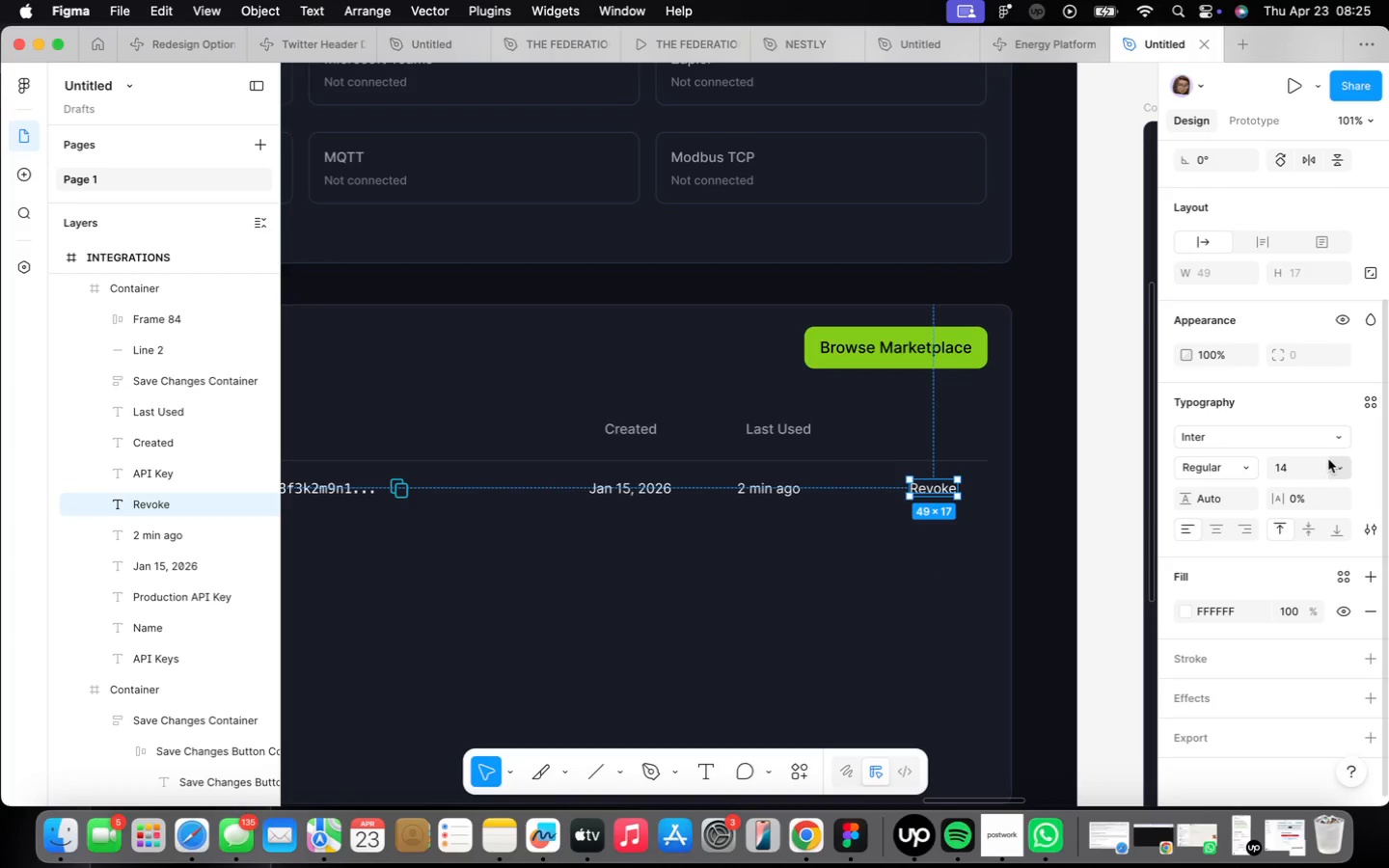 
wait(5.56)
 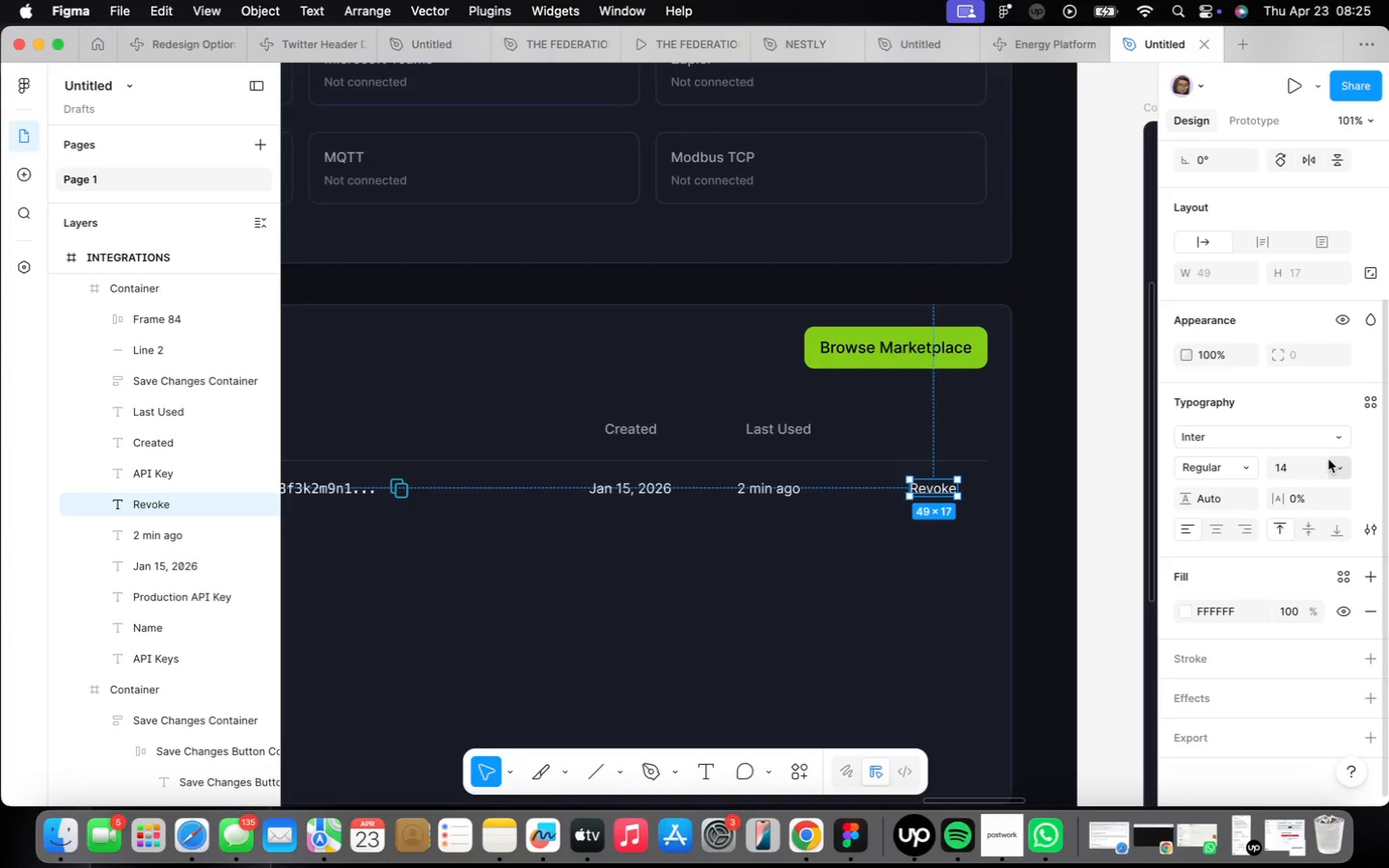 
left_click([1242, 471])
 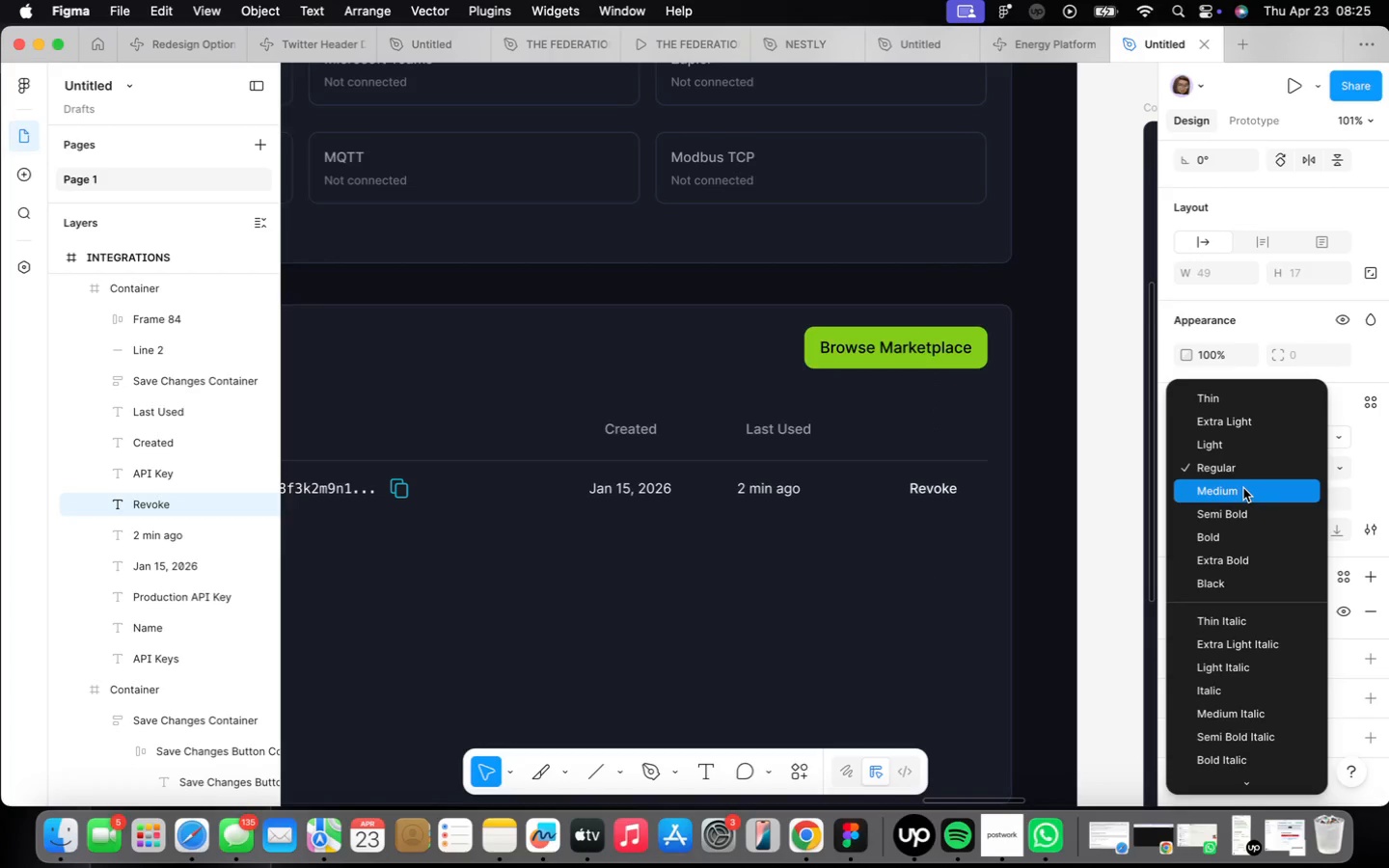 
left_click([1243, 488])
 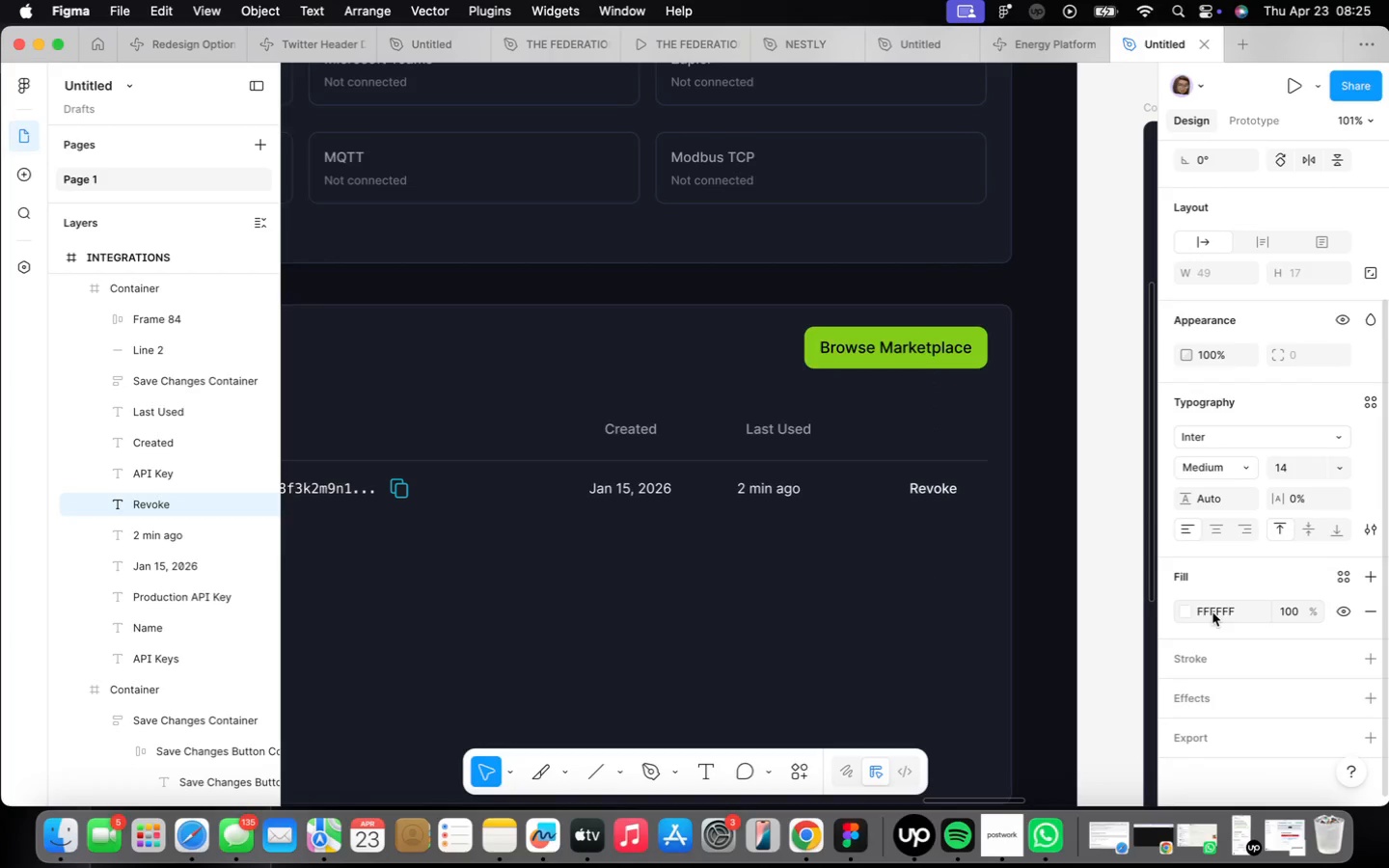 
left_click([1189, 606])
 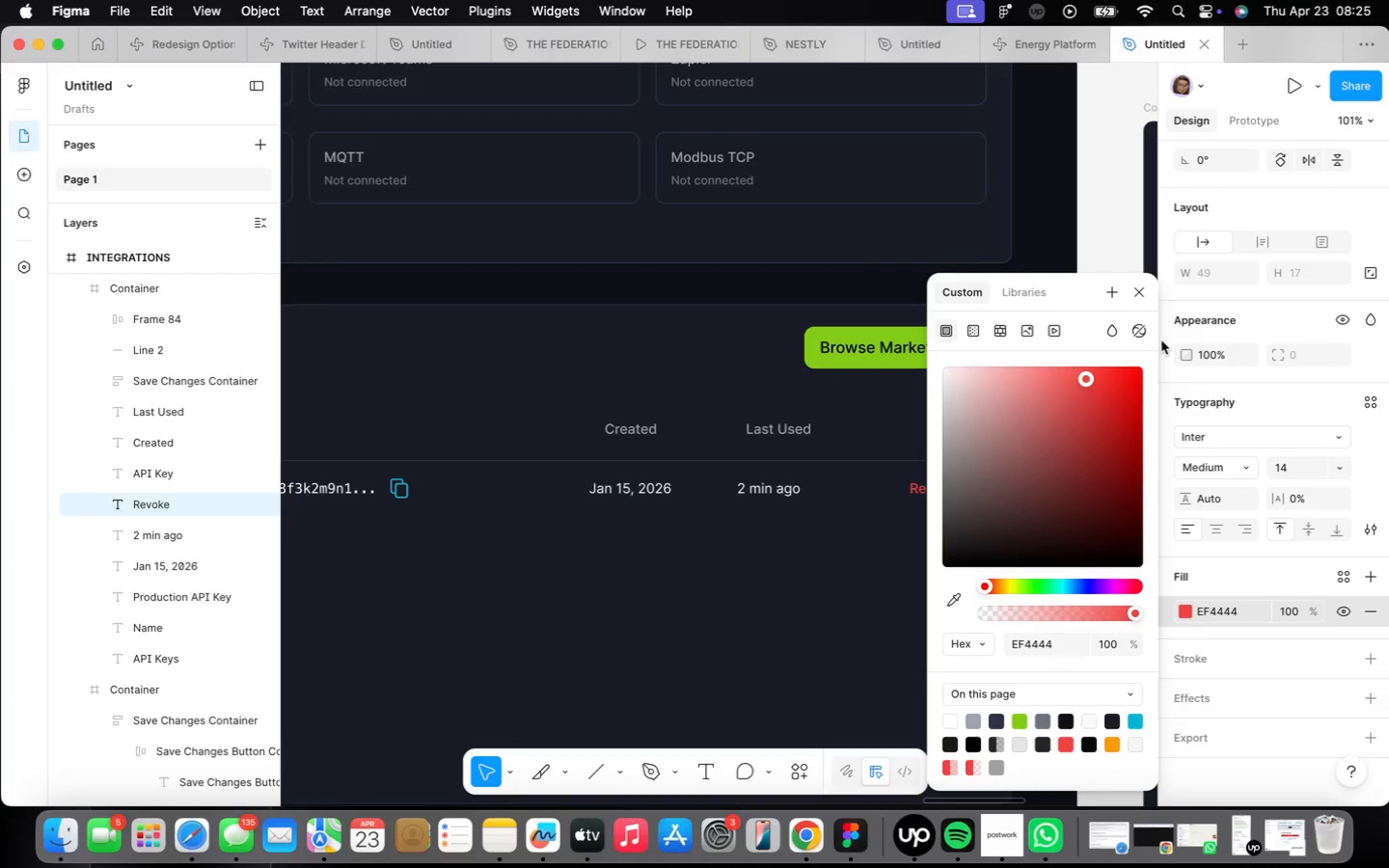 
left_click([1135, 287])
 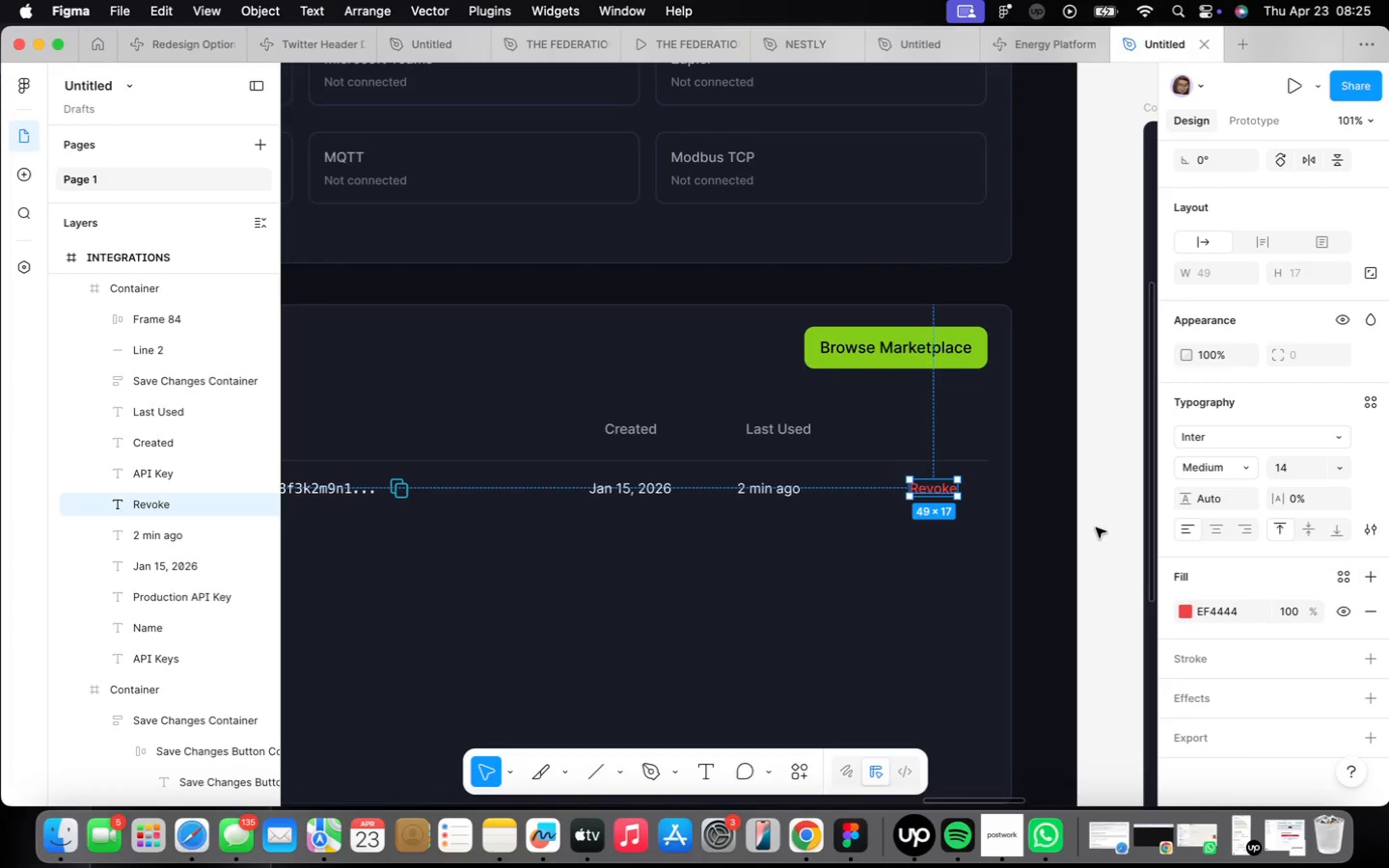 
scroll: coordinate [1046, 550], scroll_direction: down, amount: 4.0
 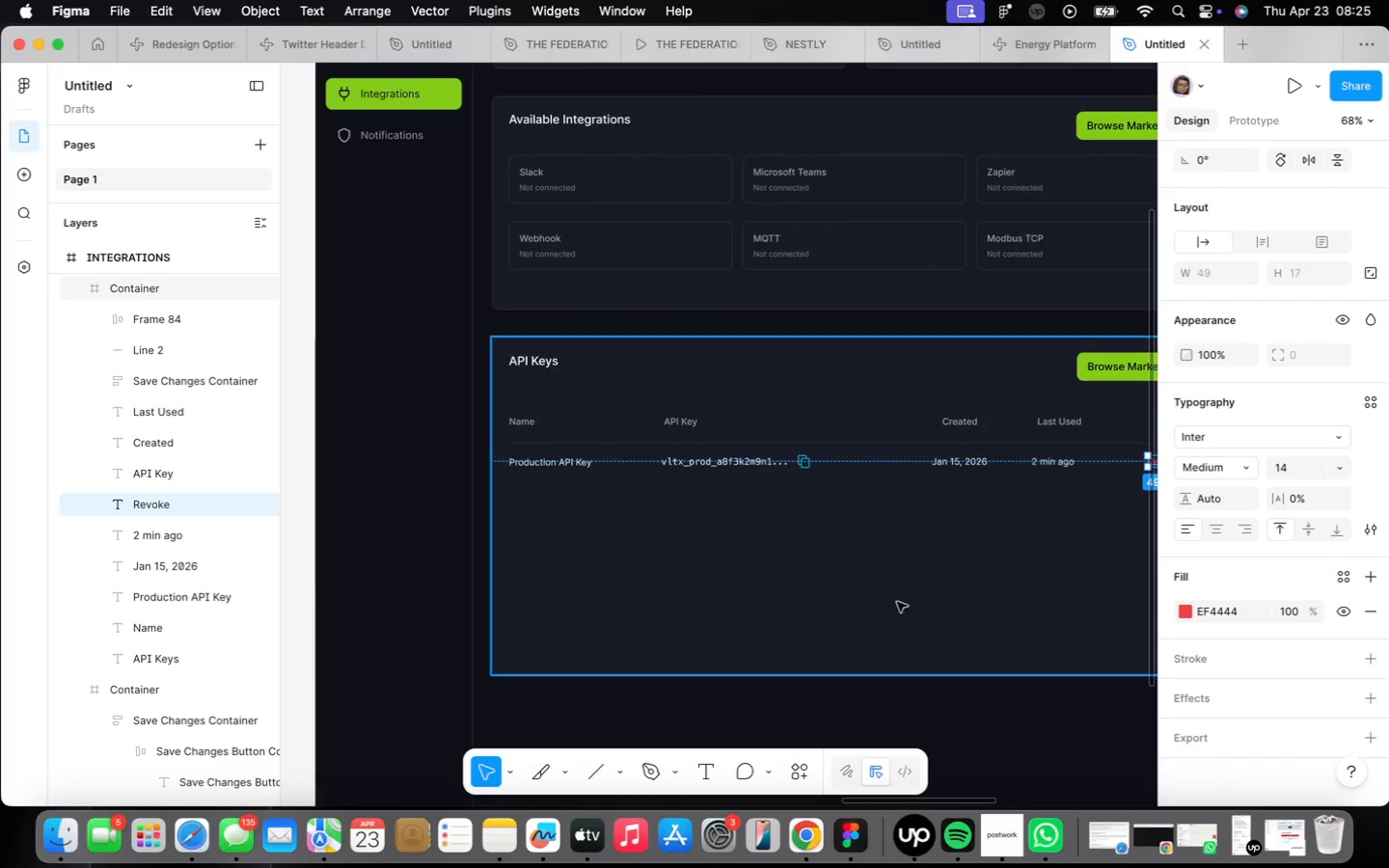 
left_click([649, 497])
 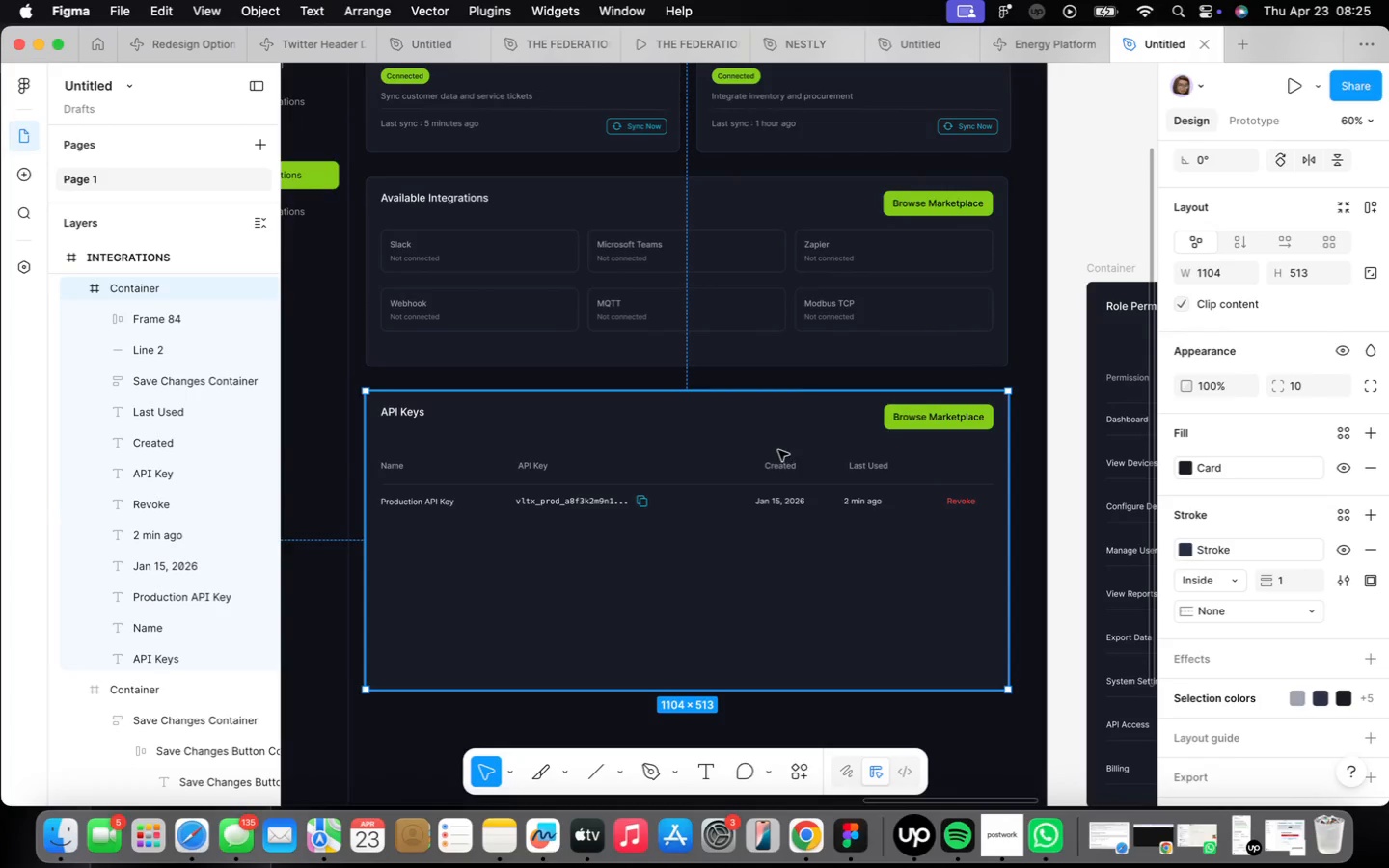 
scroll: coordinate [648, 495], scroll_direction: down, amount: 2.0
 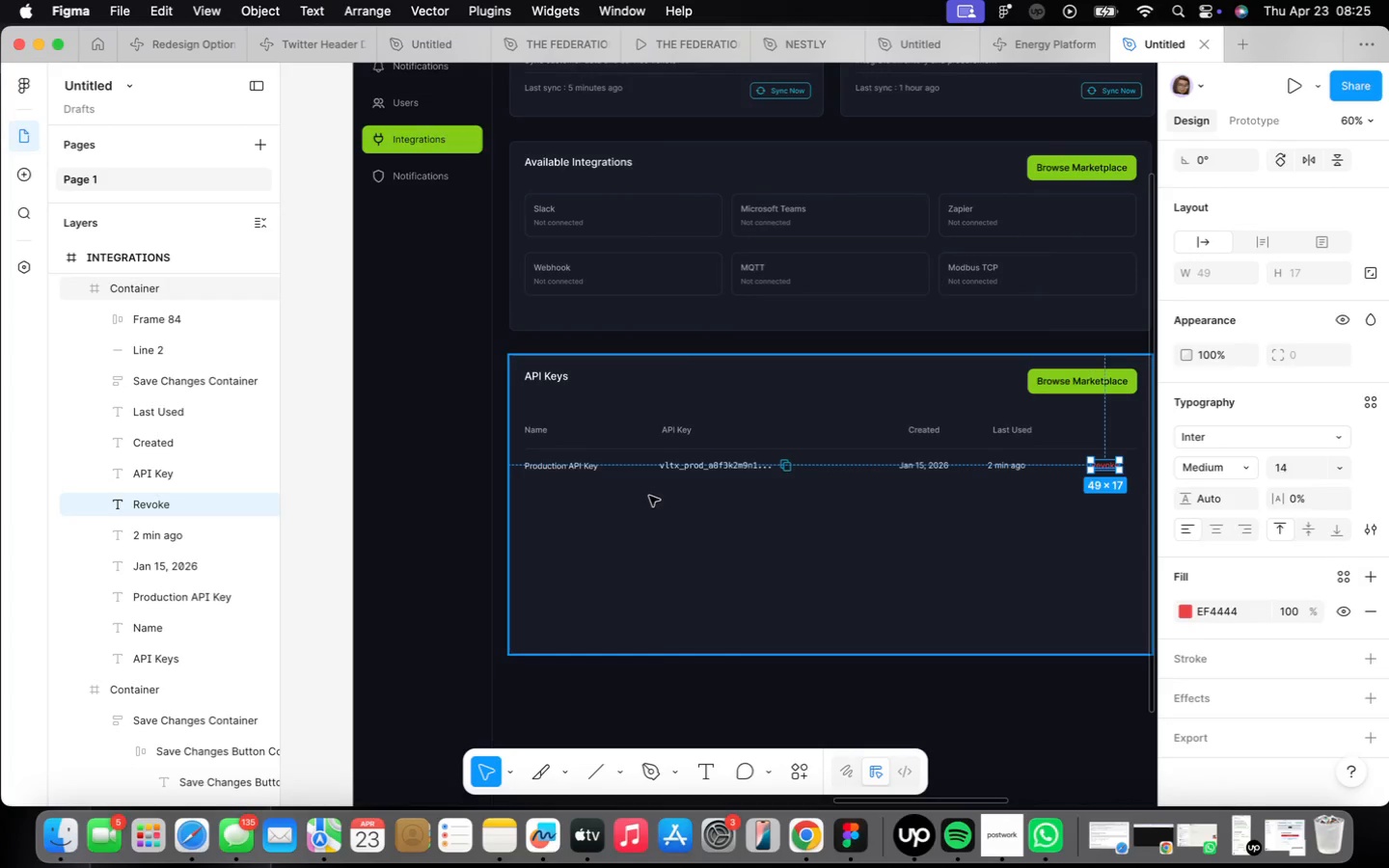 
double_click([781, 460])
 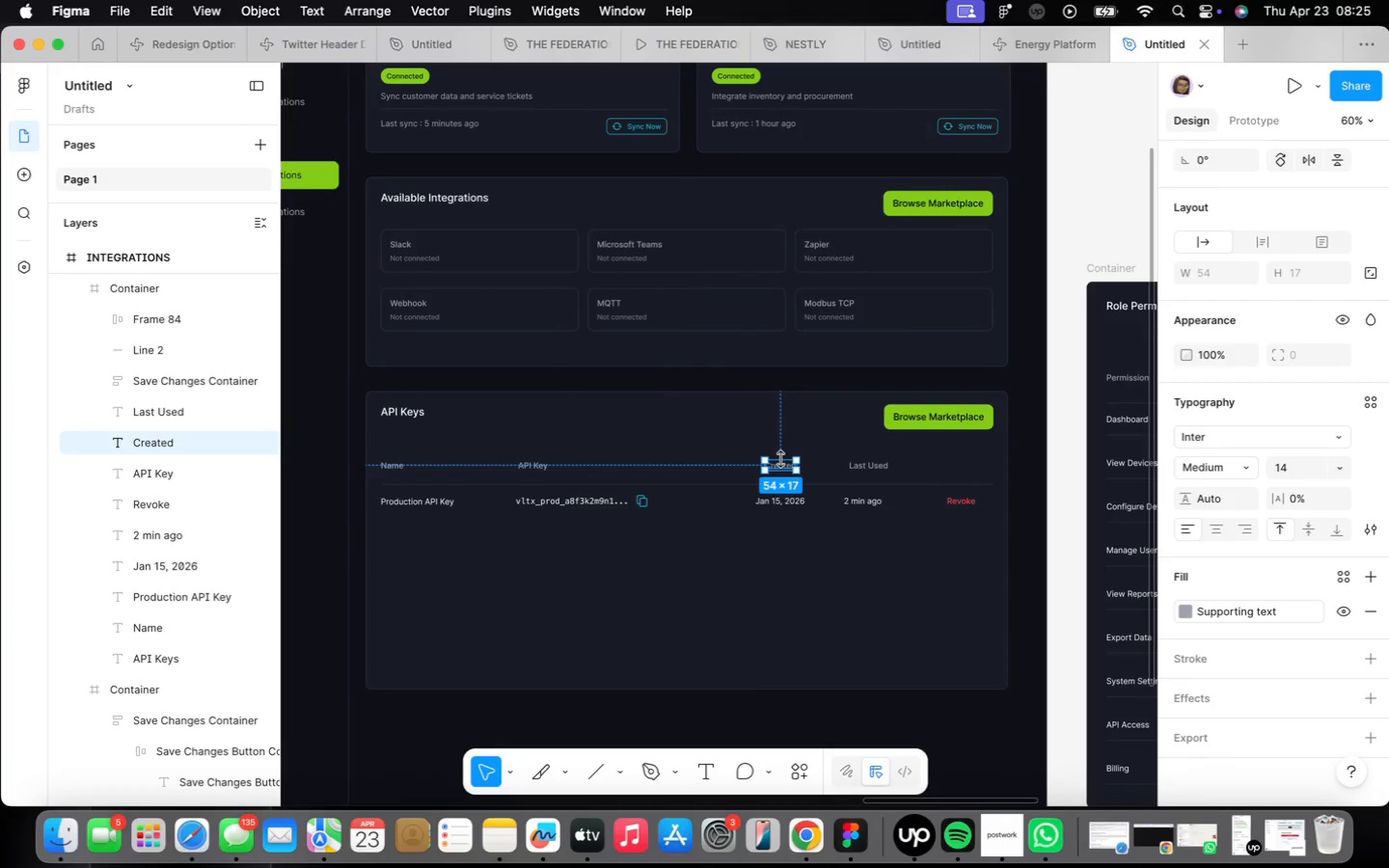 
scroll: coordinate [782, 462], scroll_direction: up, amount: 4.0
 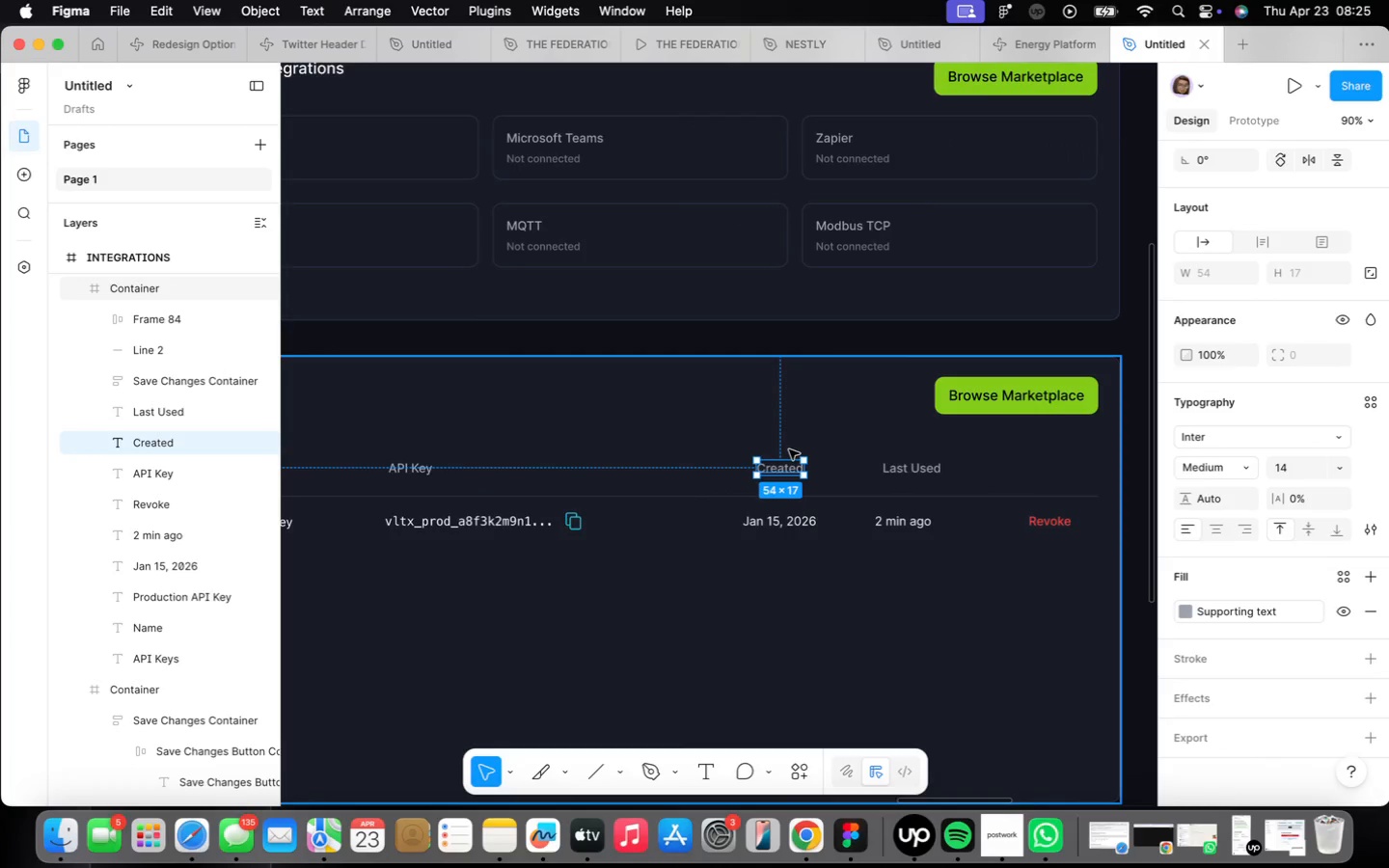 
hold_key(key=ArrowLeft, duration=1.41)
 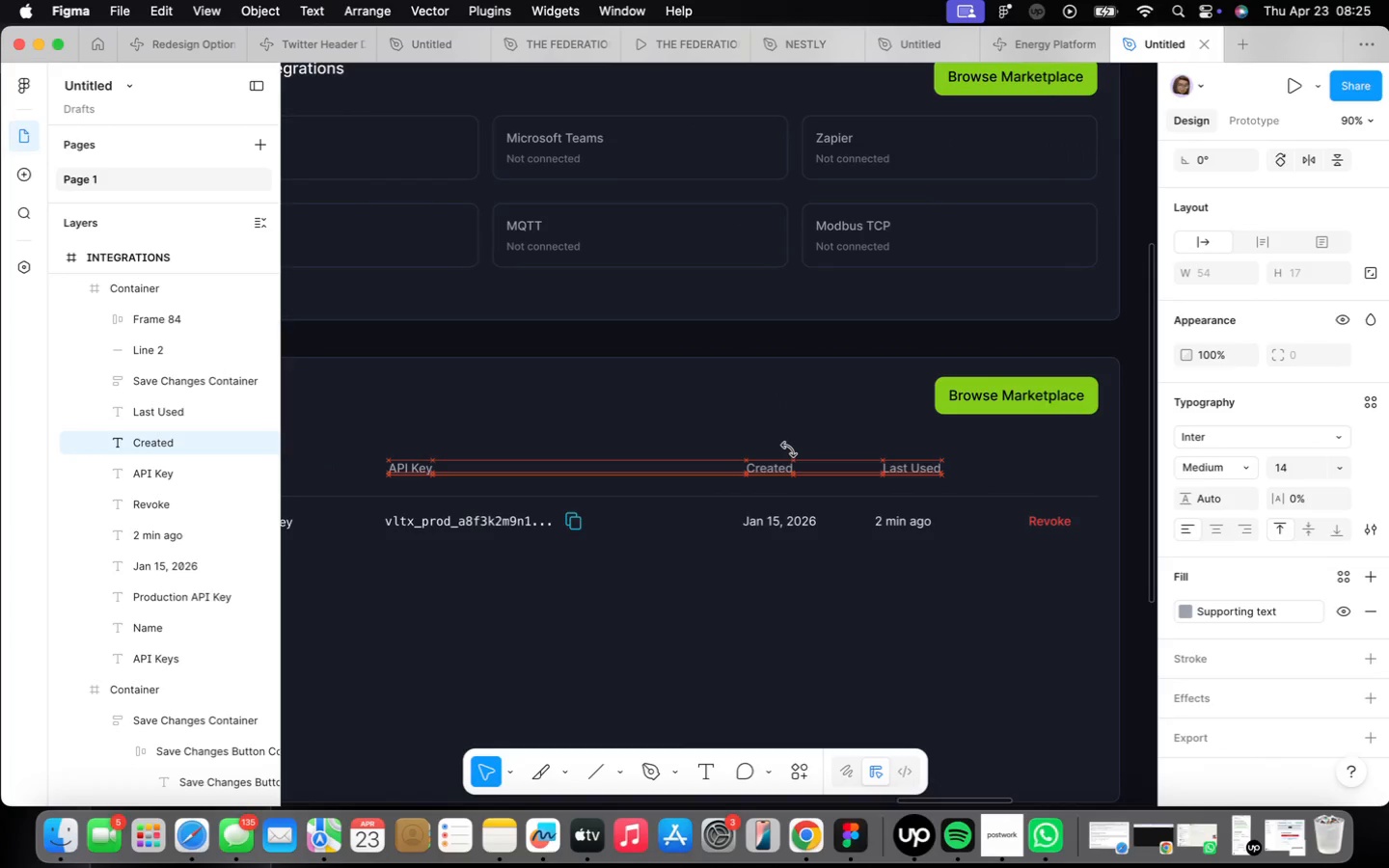 
key(ArrowLeft)
 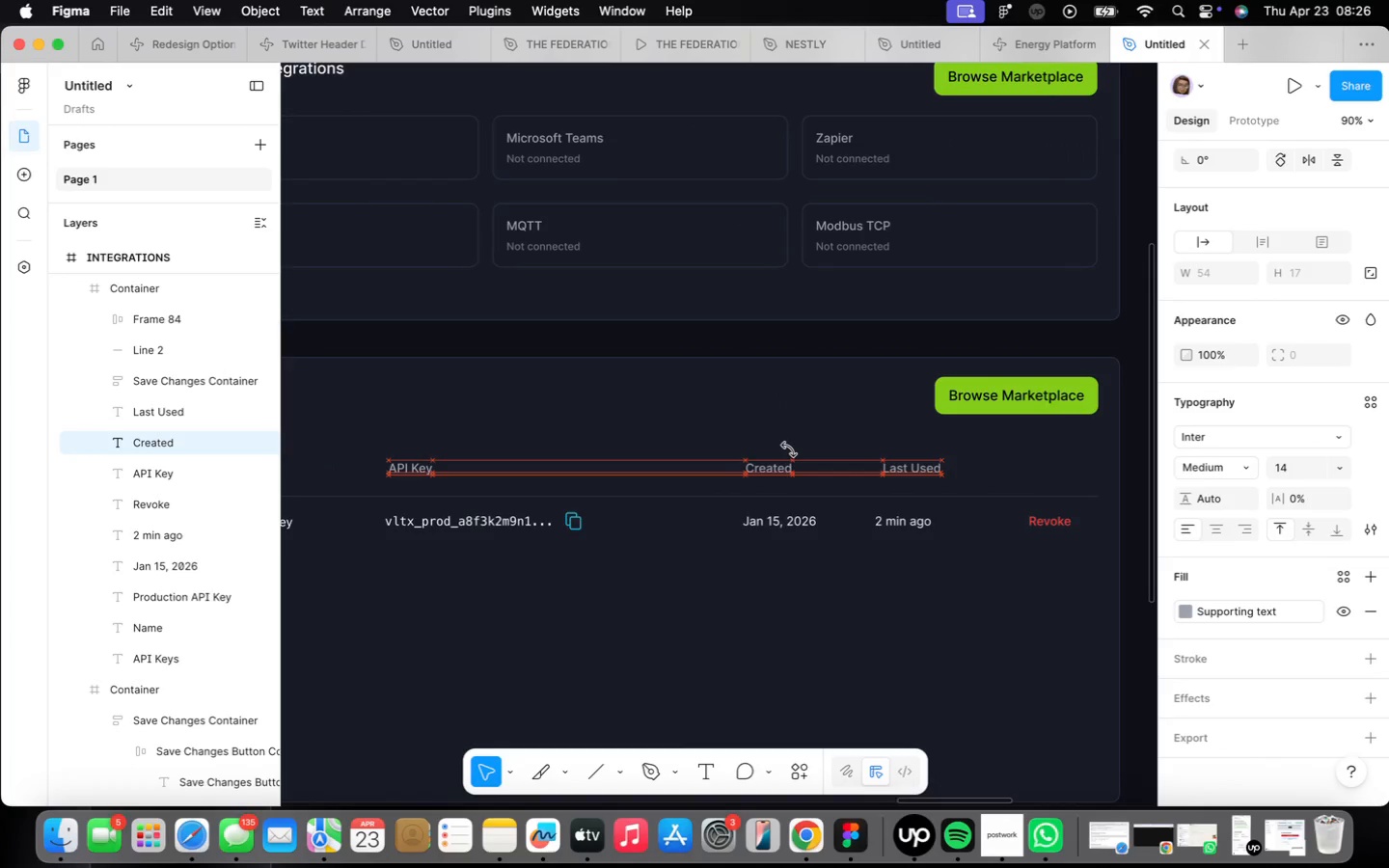 
key(ArrowLeft)
 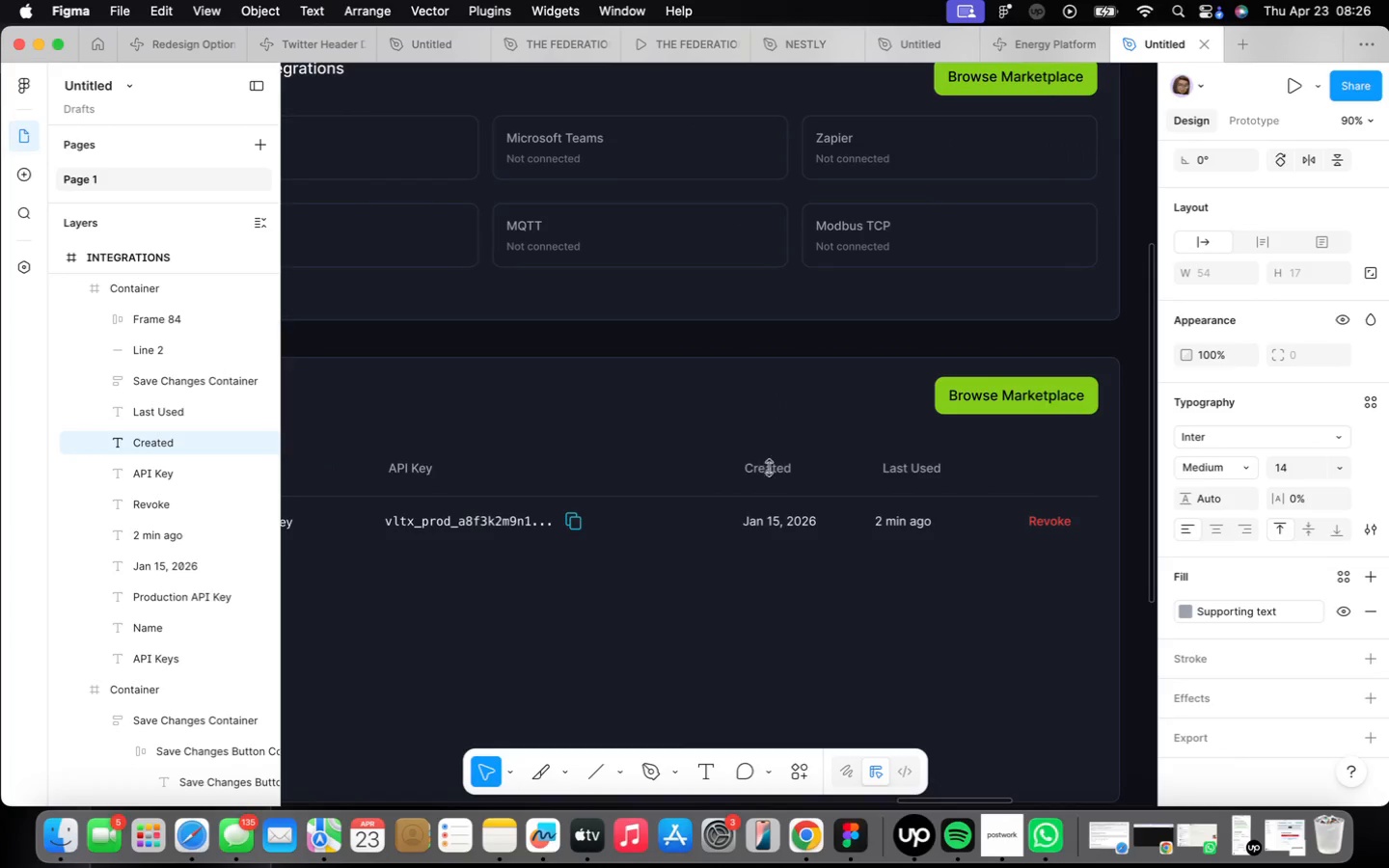 
scroll: coordinate [797, 603], scroll_direction: down, amount: 2.0
 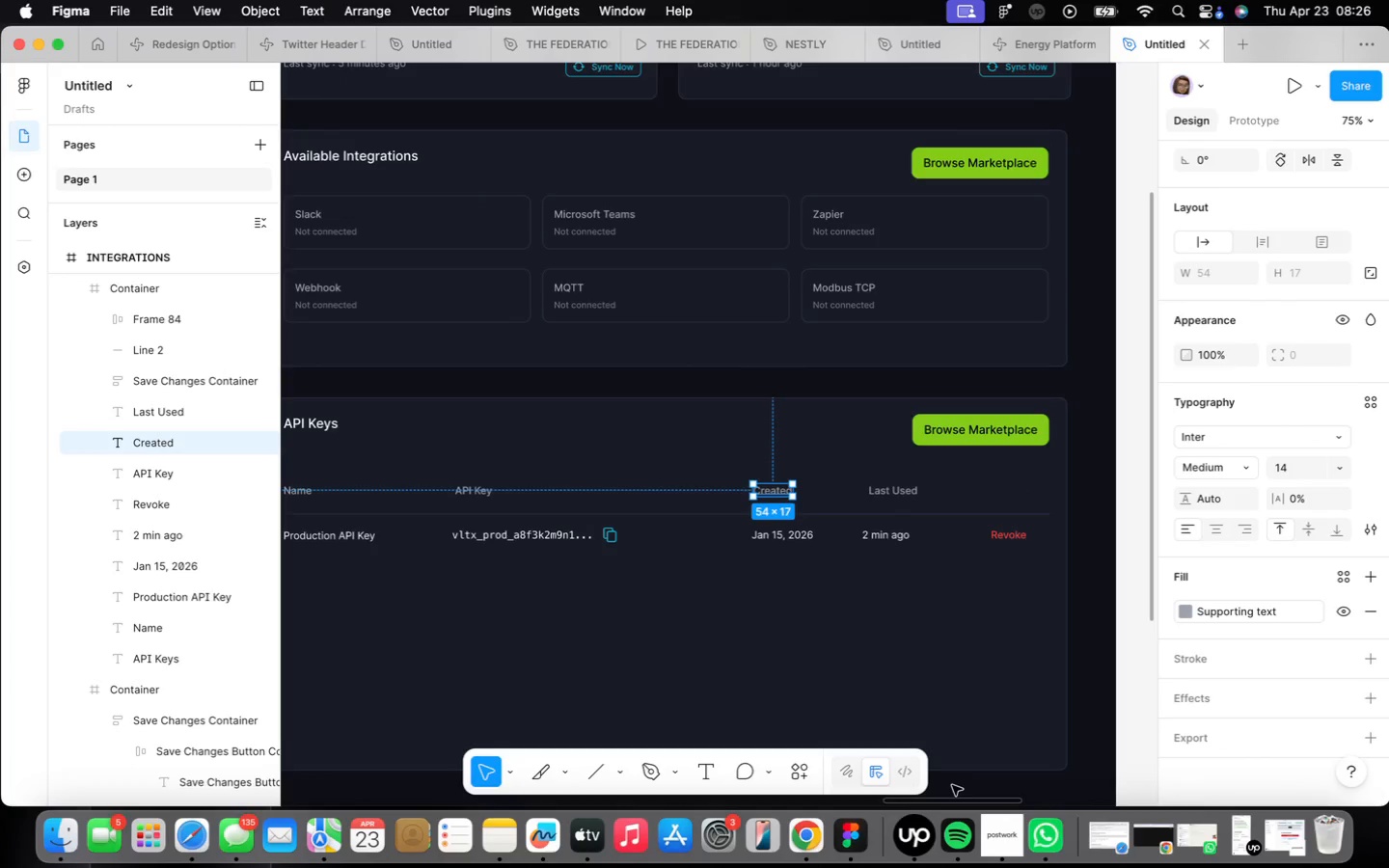 
mouse_move([988, 801])